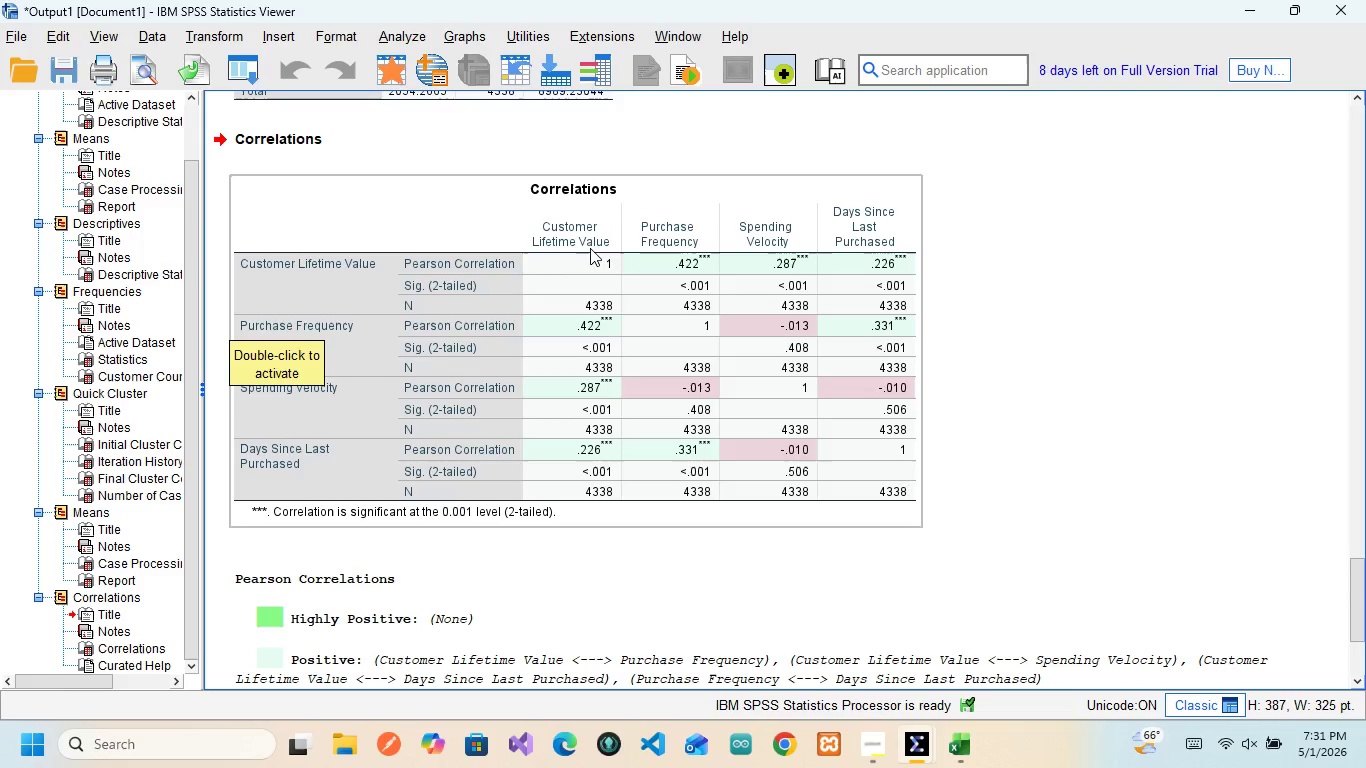 
left_click([348, 413])
 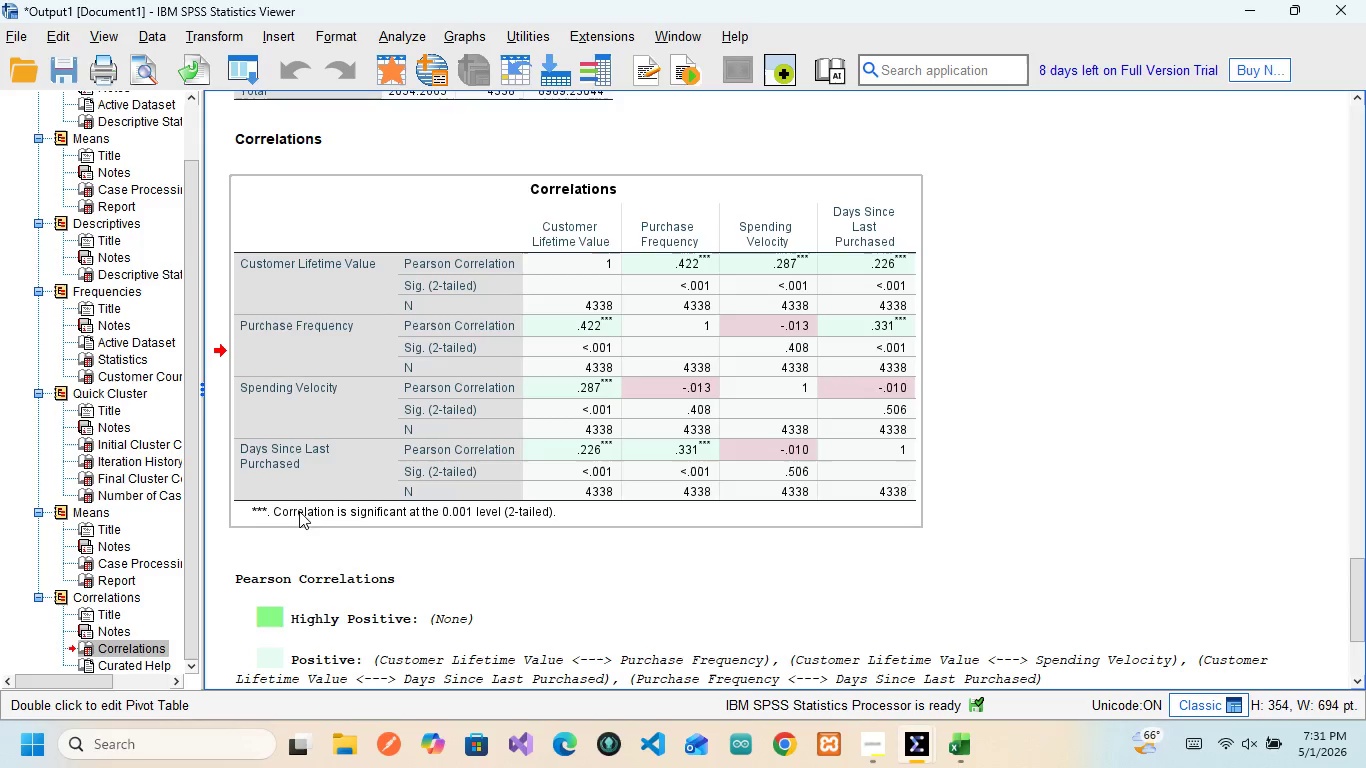 
wait(19.8)
 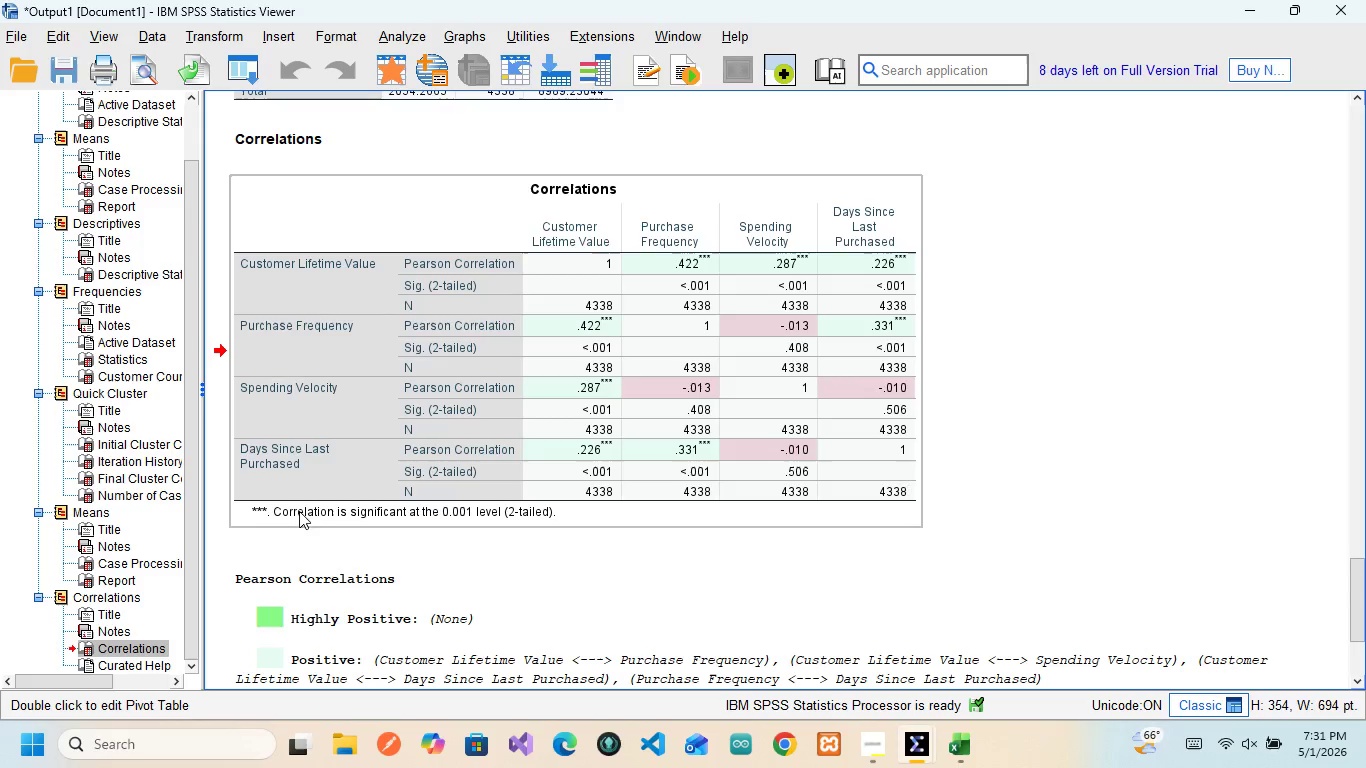 
scroll: coordinate [443, 489], scroll_direction: down, amount: 1.0
 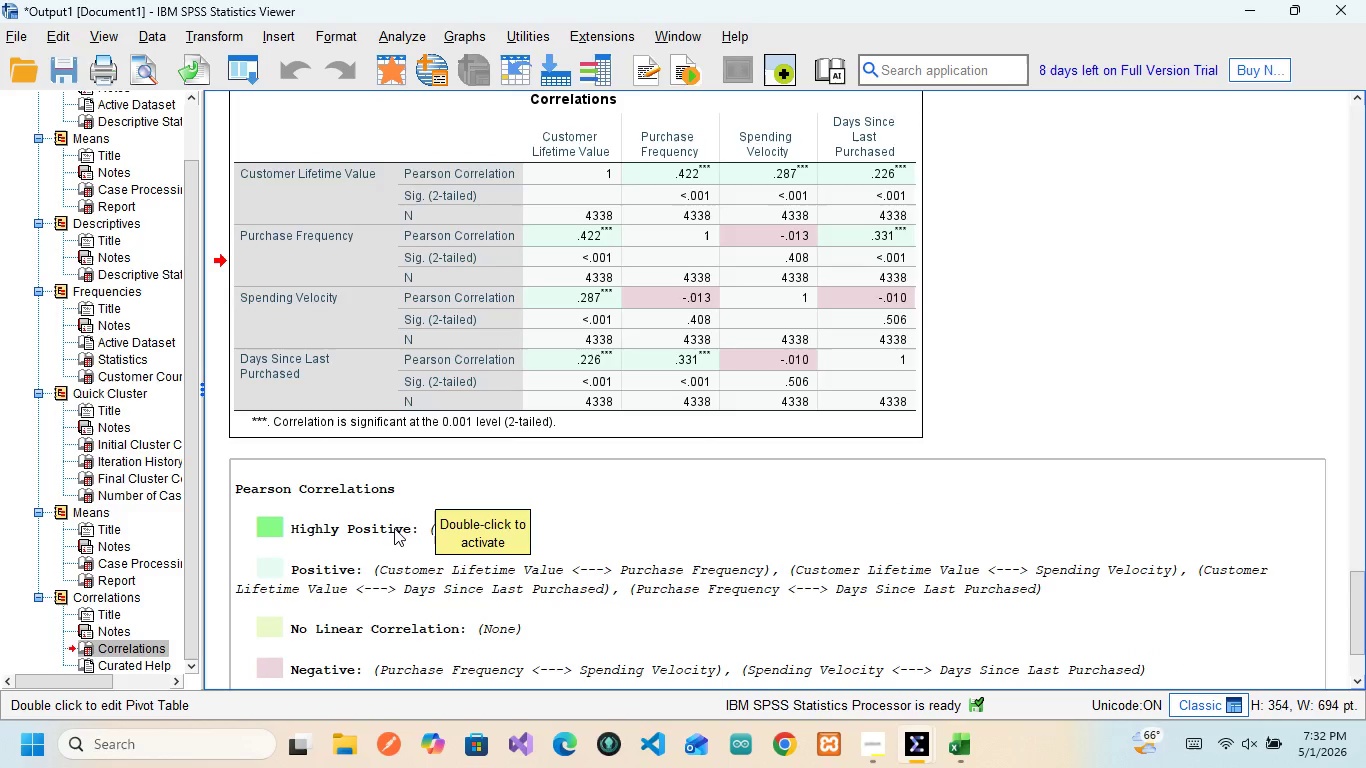 
left_click([393, 529])
 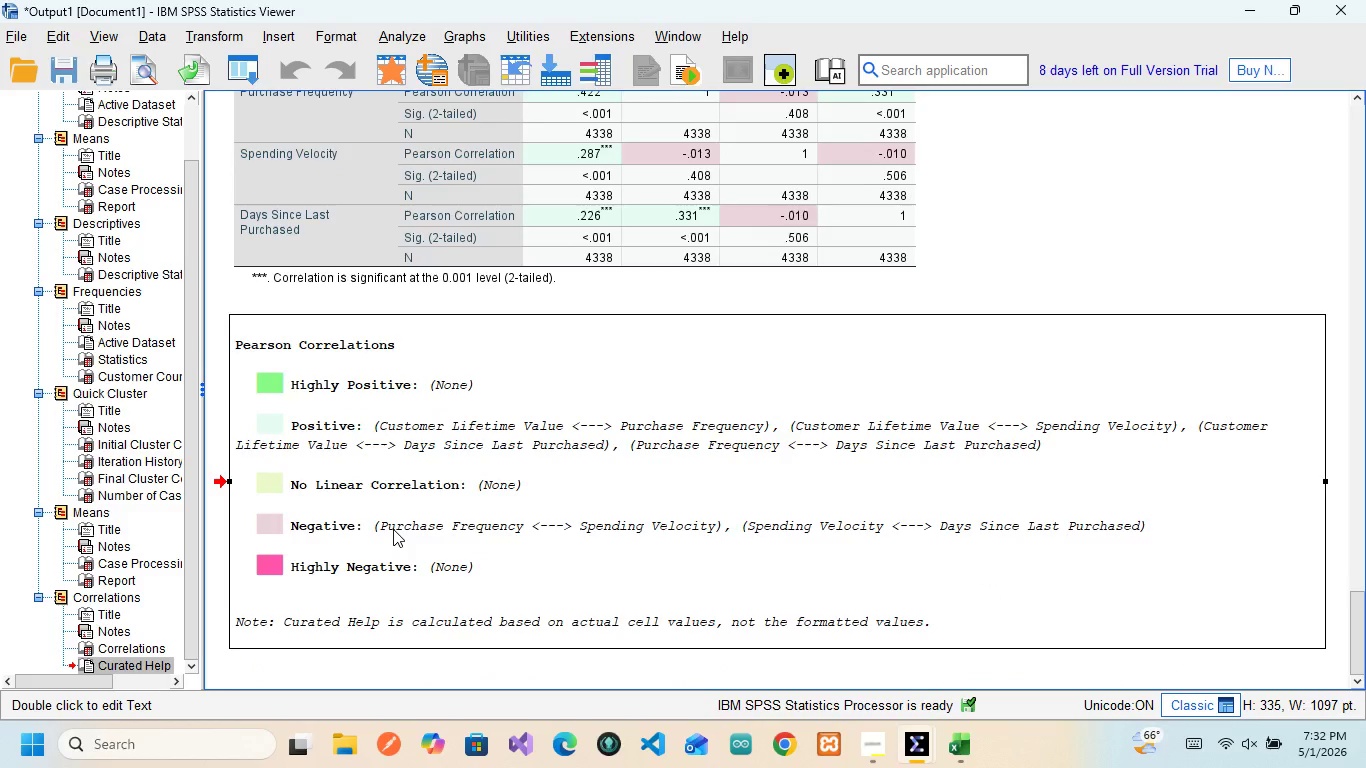 
scroll: coordinate [393, 529], scroll_direction: up, amount: 1.0
 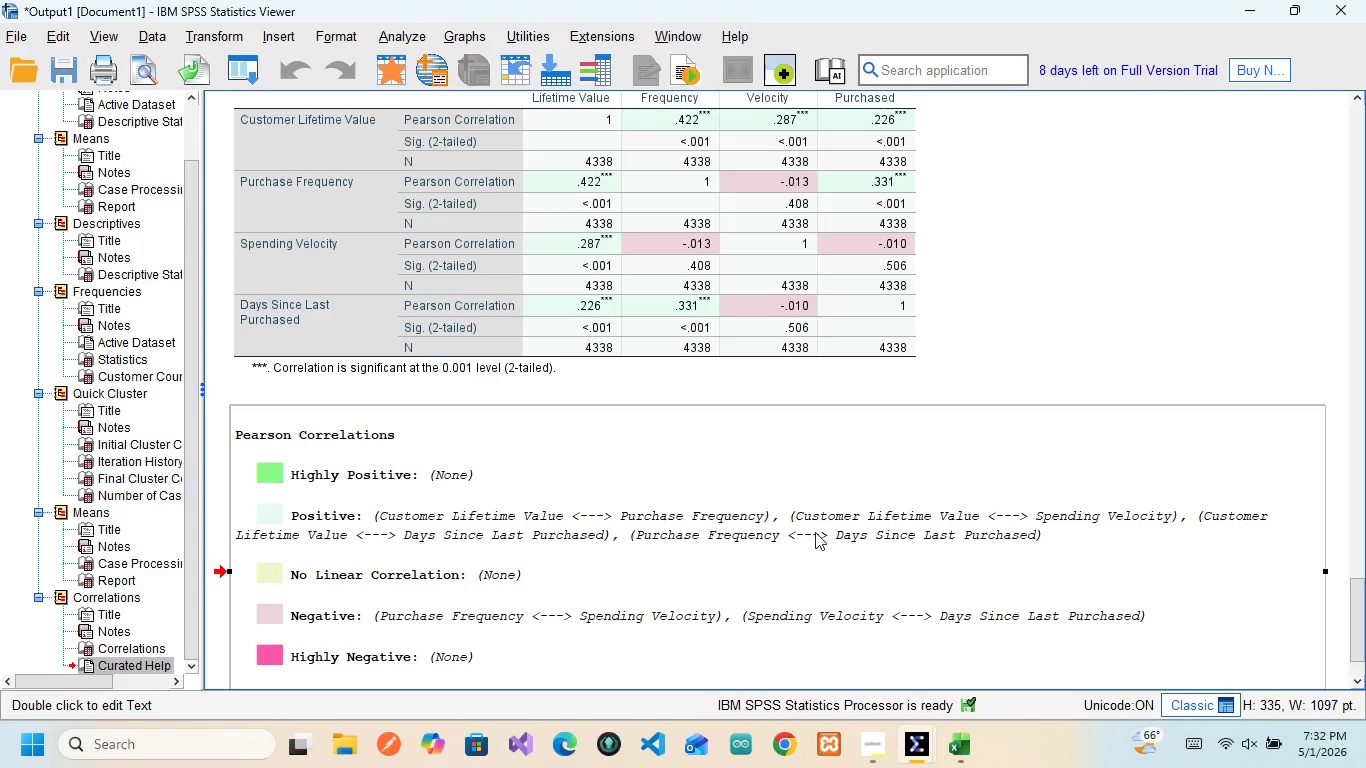 
wait(25.16)
 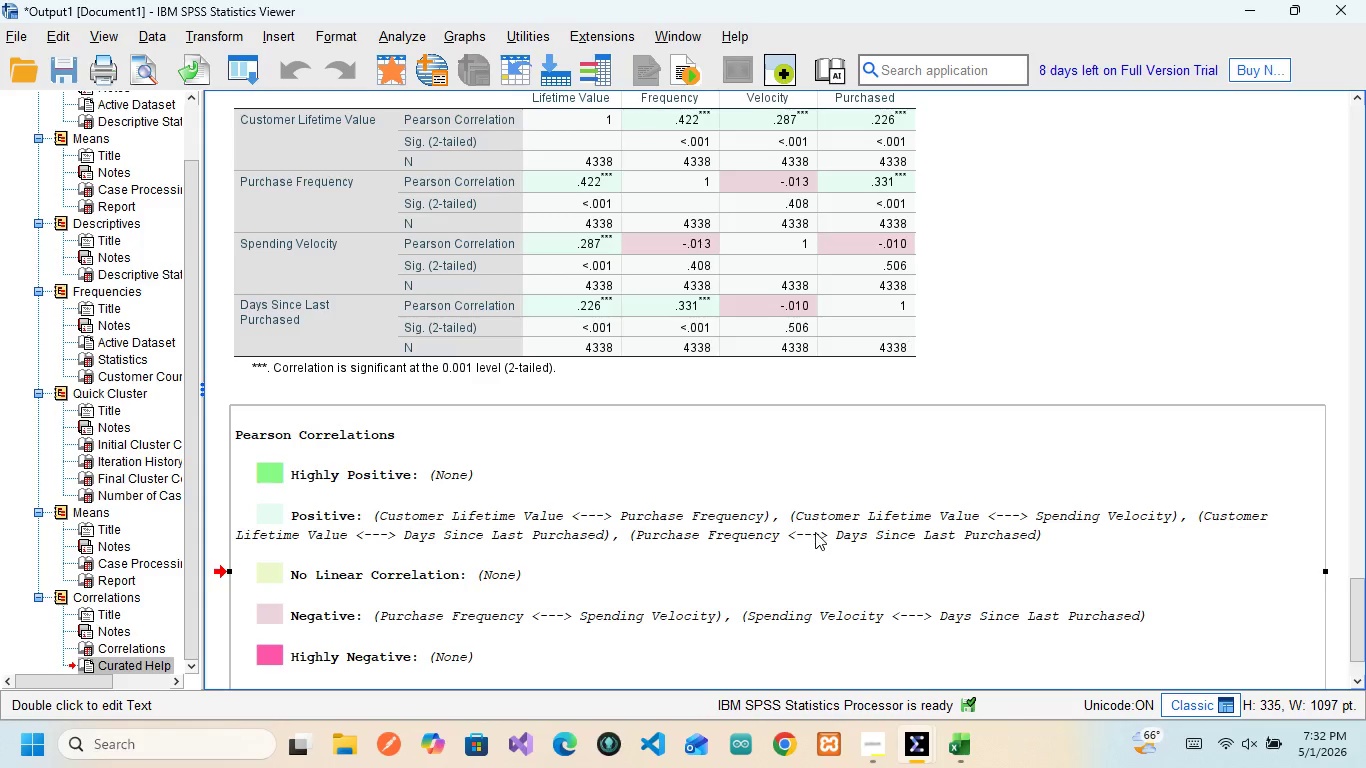 
left_click([325, 625])
 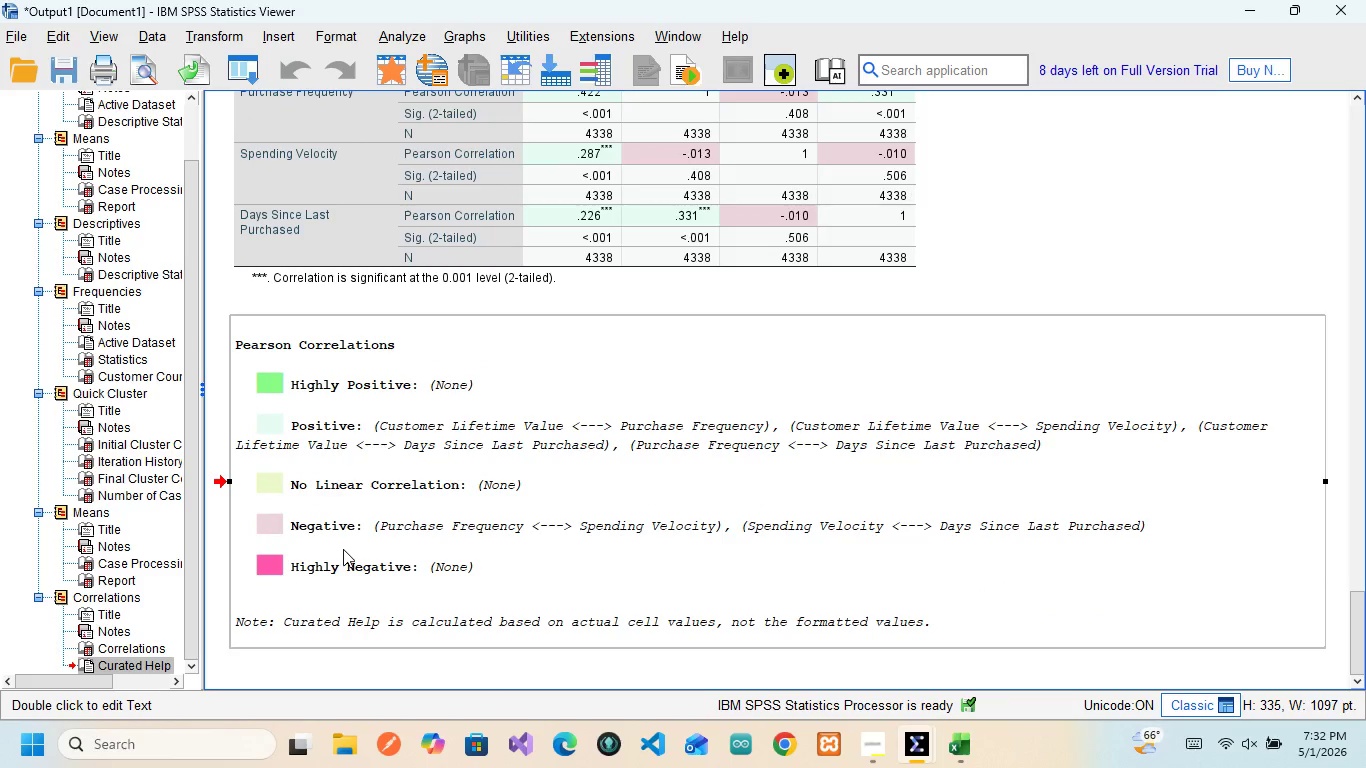 
scroll: coordinate [343, 549], scroll_direction: up, amount: 2.0
 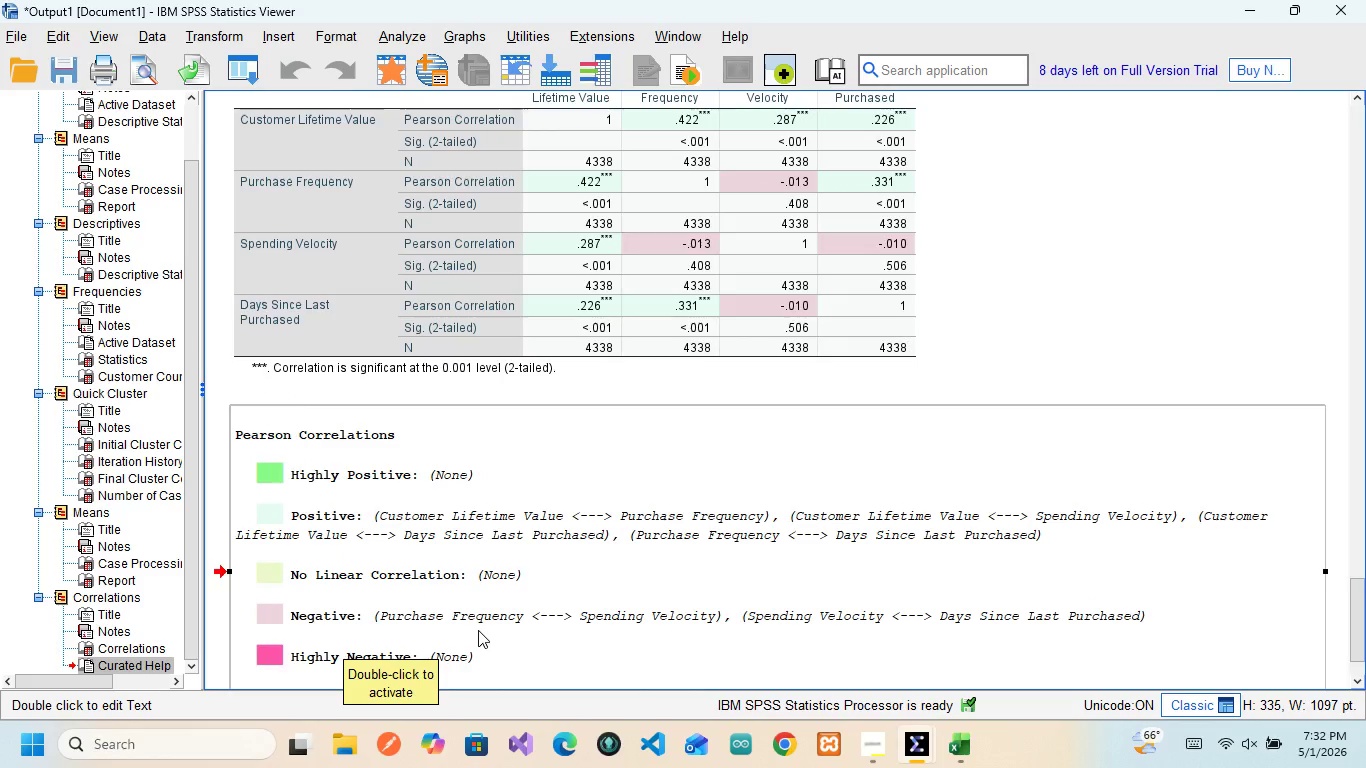 
left_click([478, 630])
 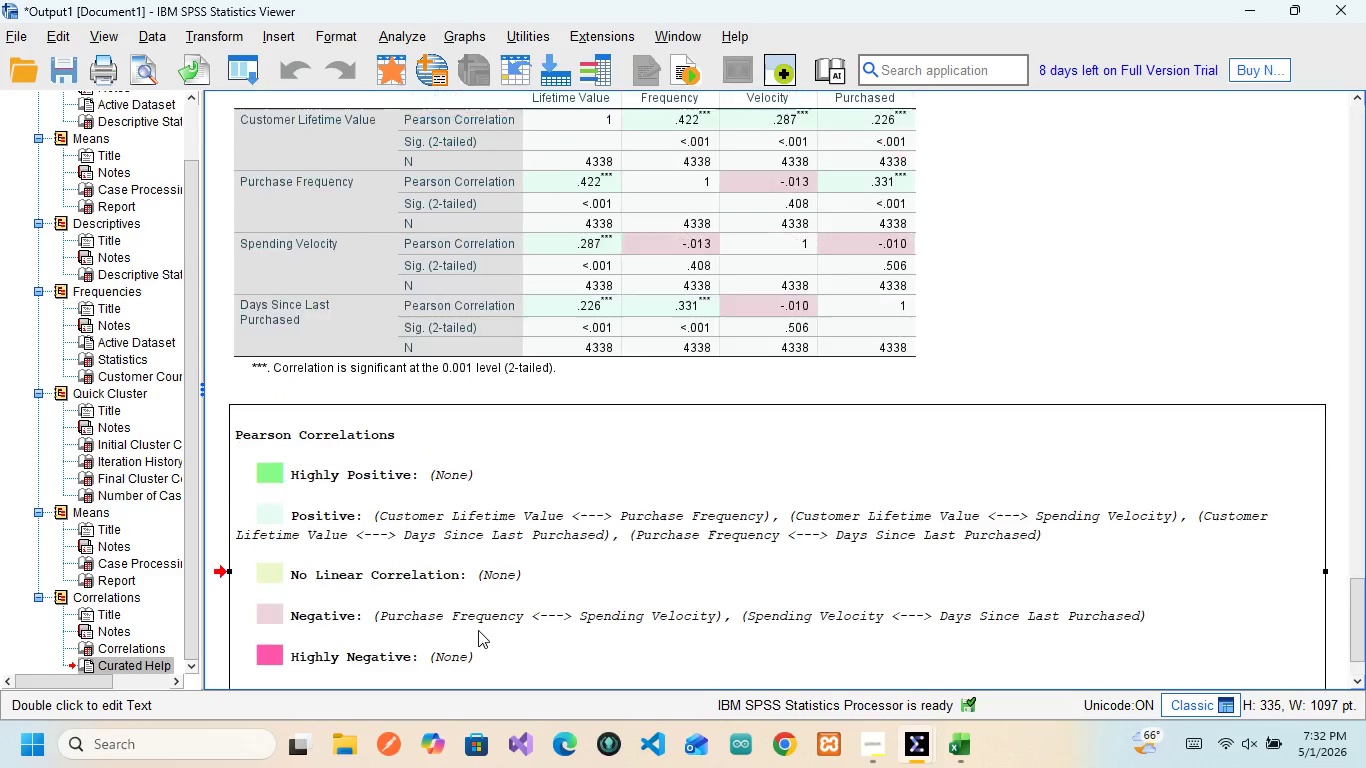 
scroll: coordinate [478, 630], scroll_direction: up, amount: 1.0
 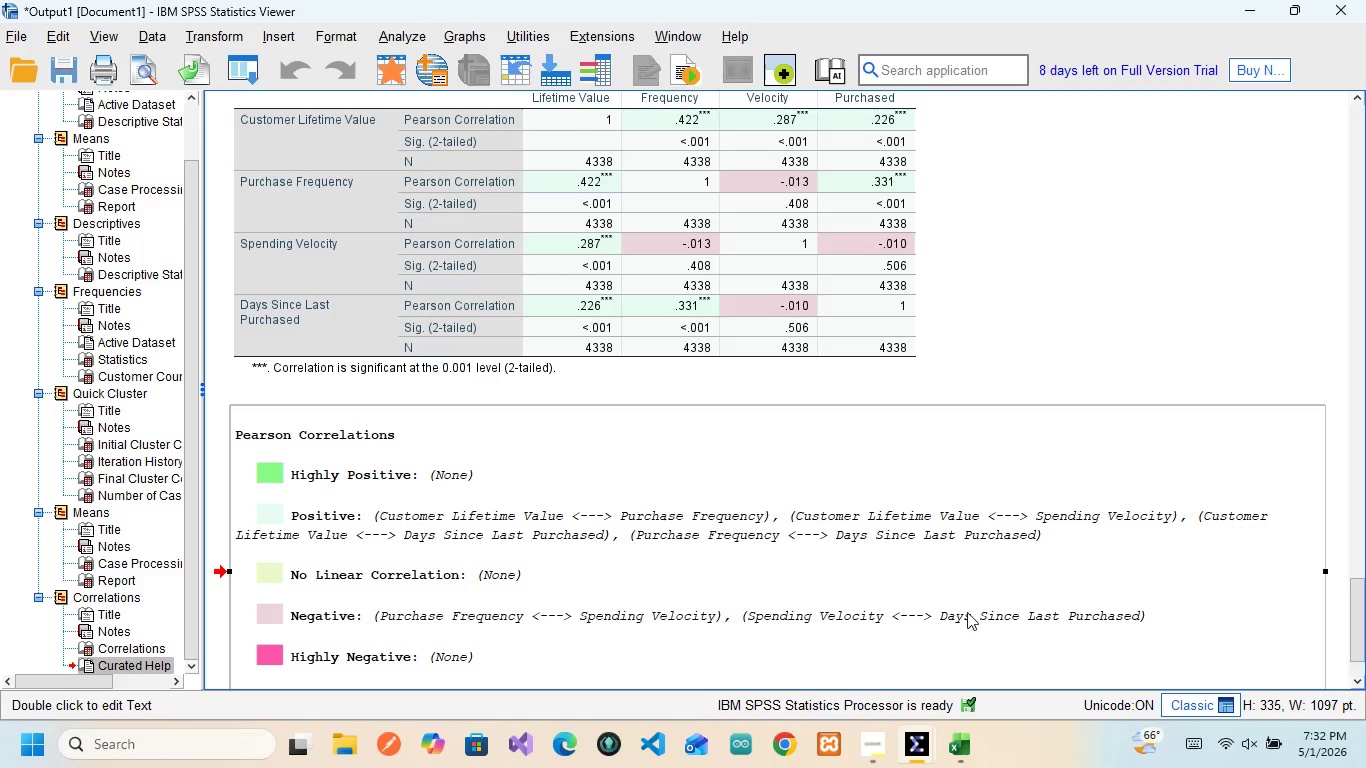 
wait(16.56)
 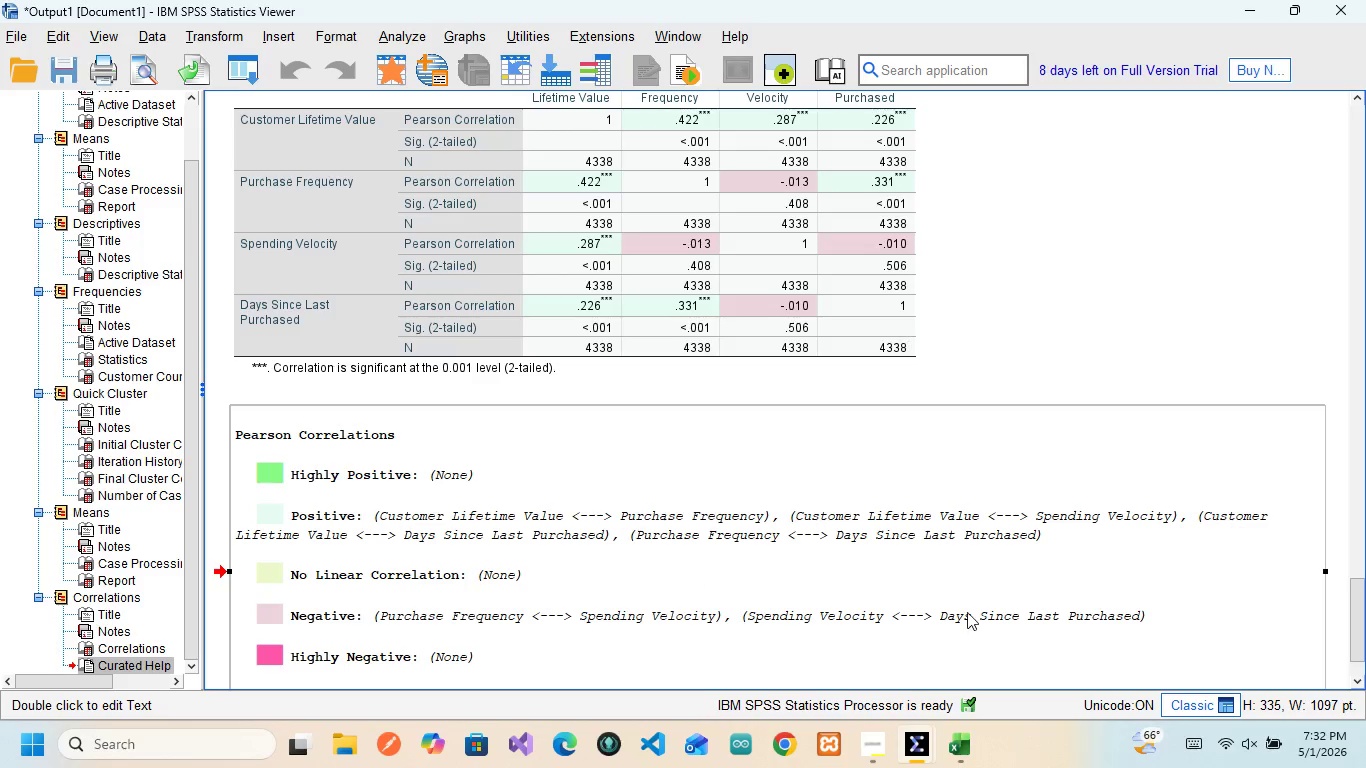 
scroll: coordinate [426, 655], scroll_direction: down, amount: 4.0
 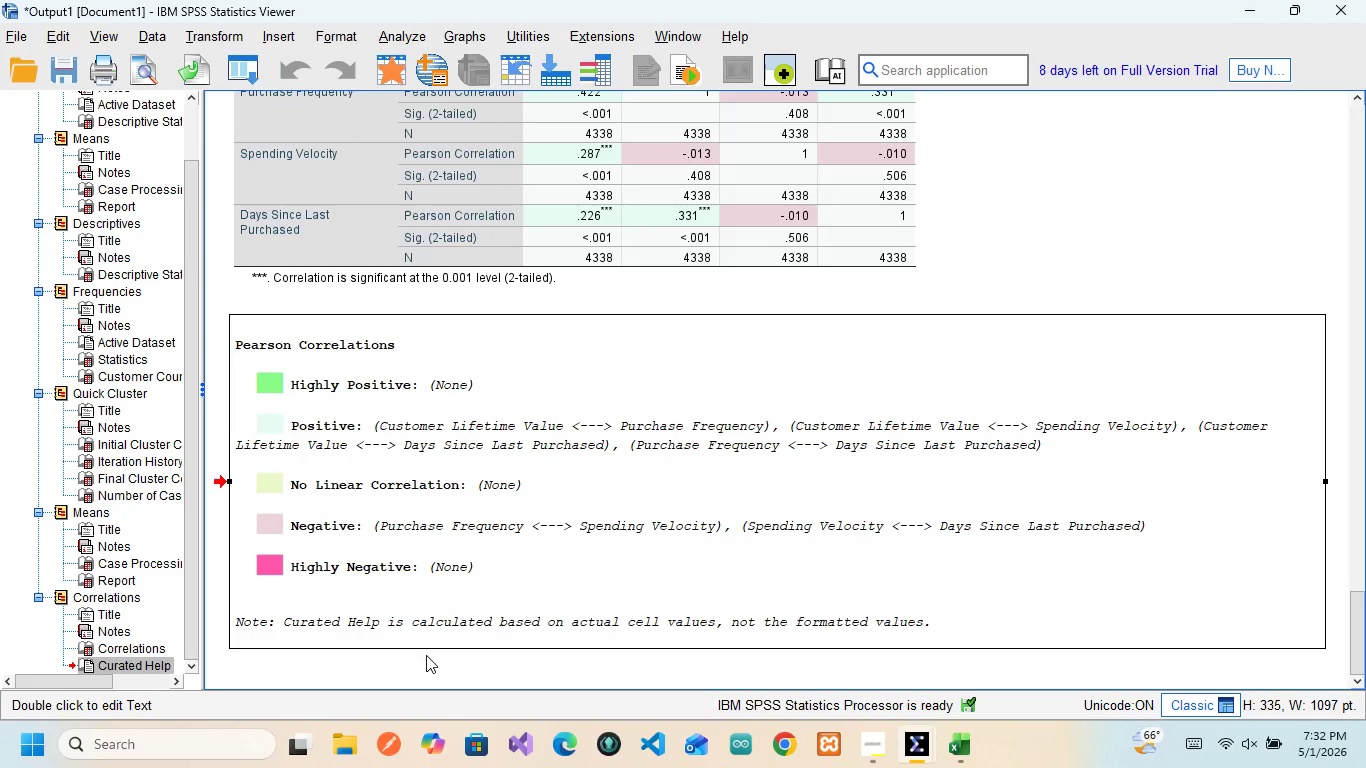 
scroll: coordinate [426, 655], scroll_direction: up, amount: 2.0
 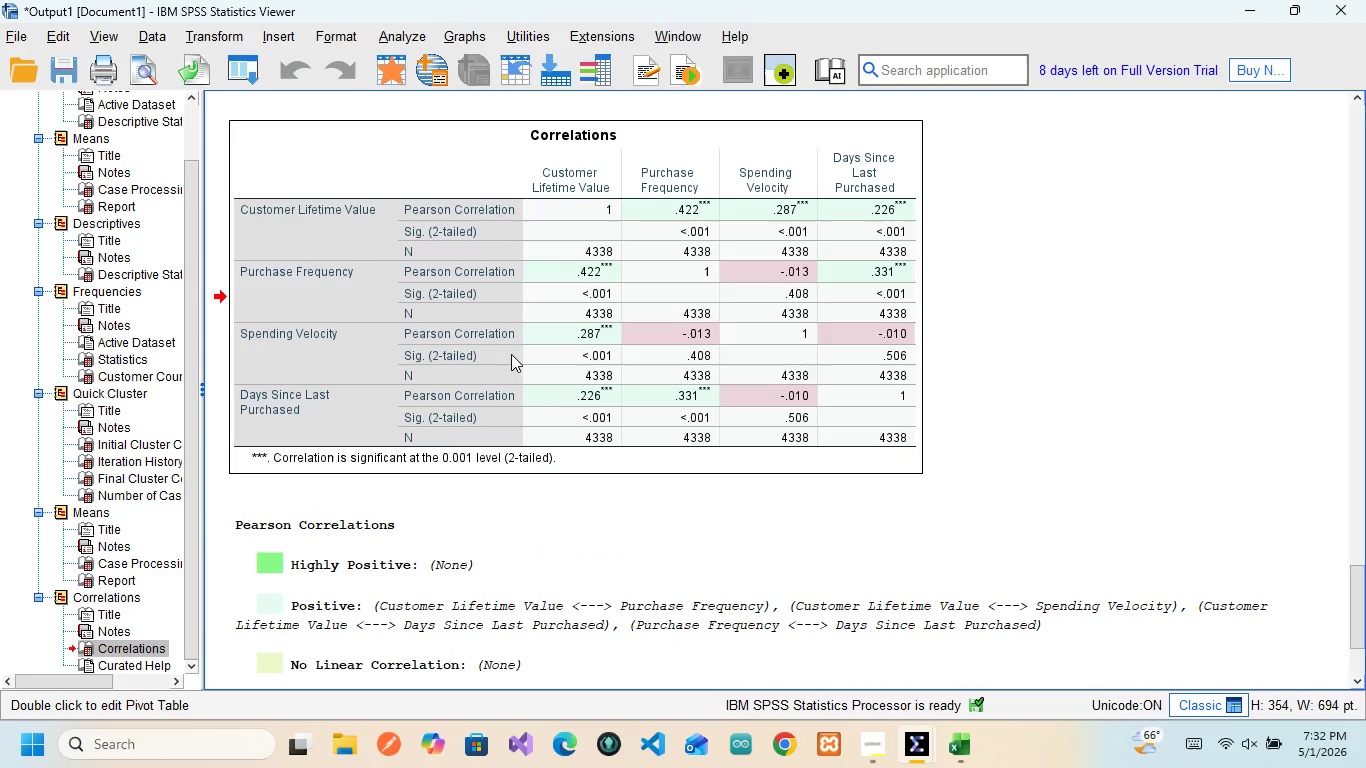 
double_click([511, 354])
 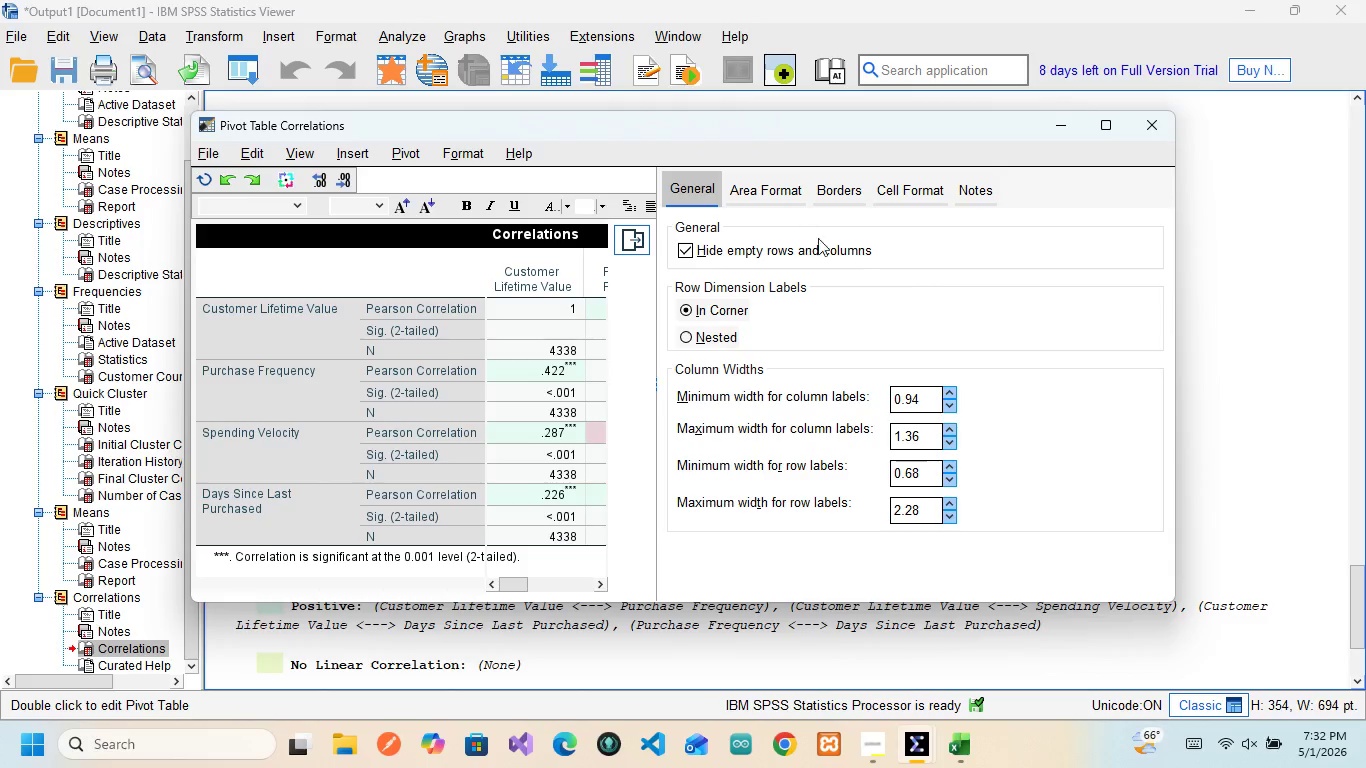 
left_click([959, 182])
 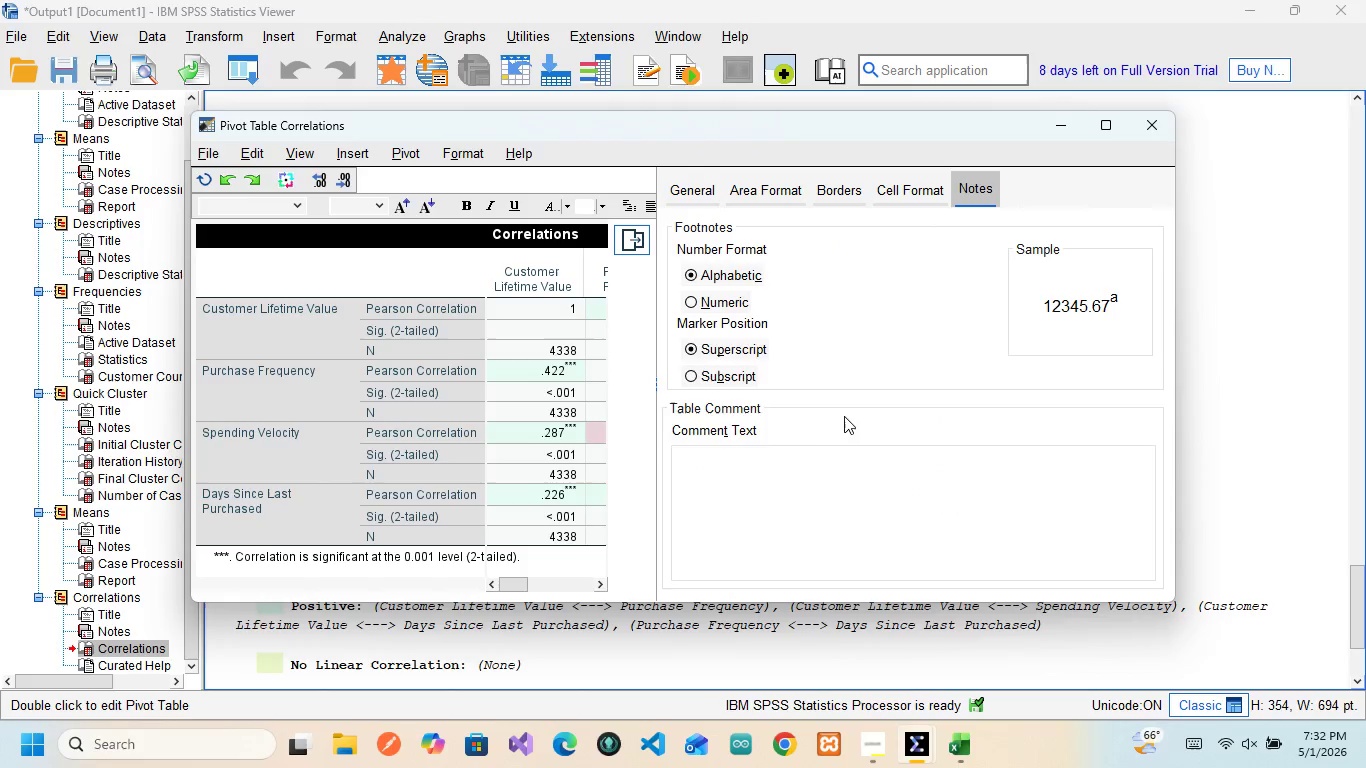 
left_click([772, 493])
 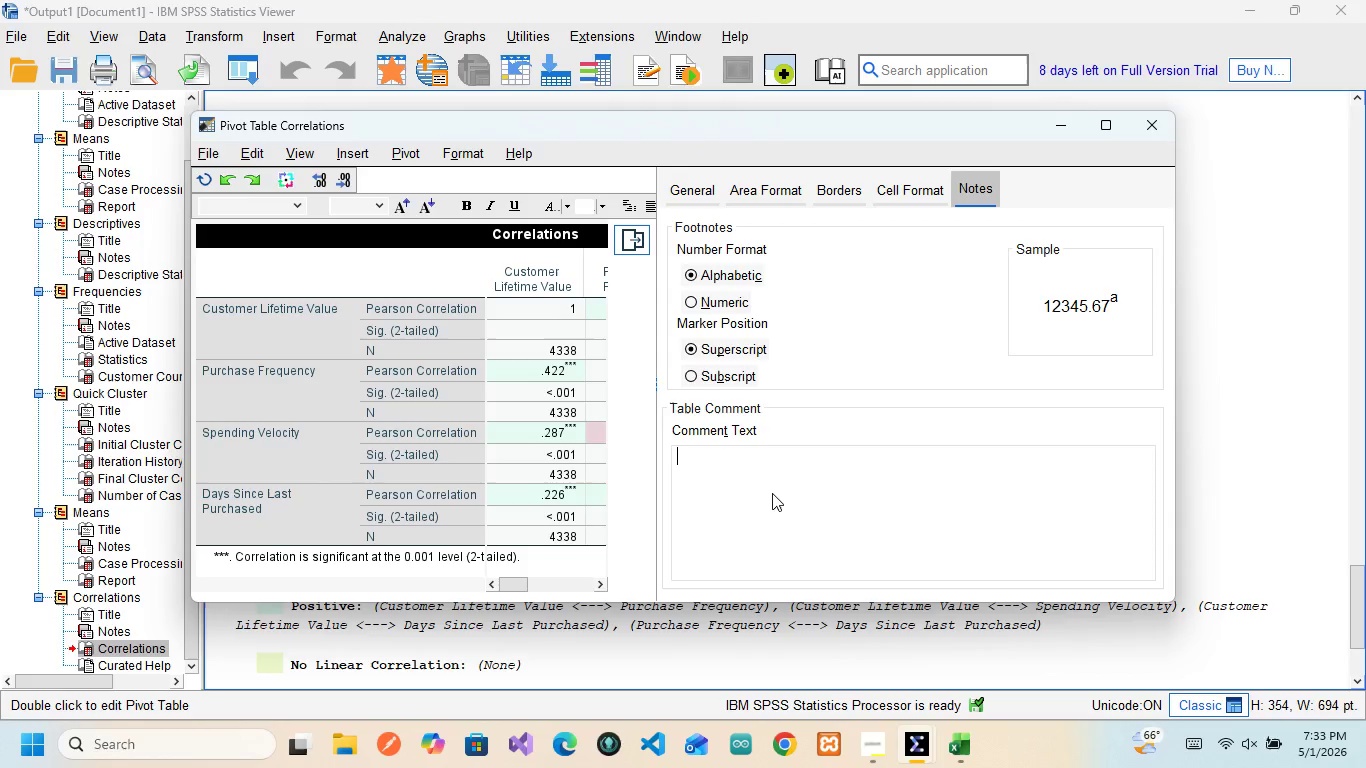 
wait(7.02)
 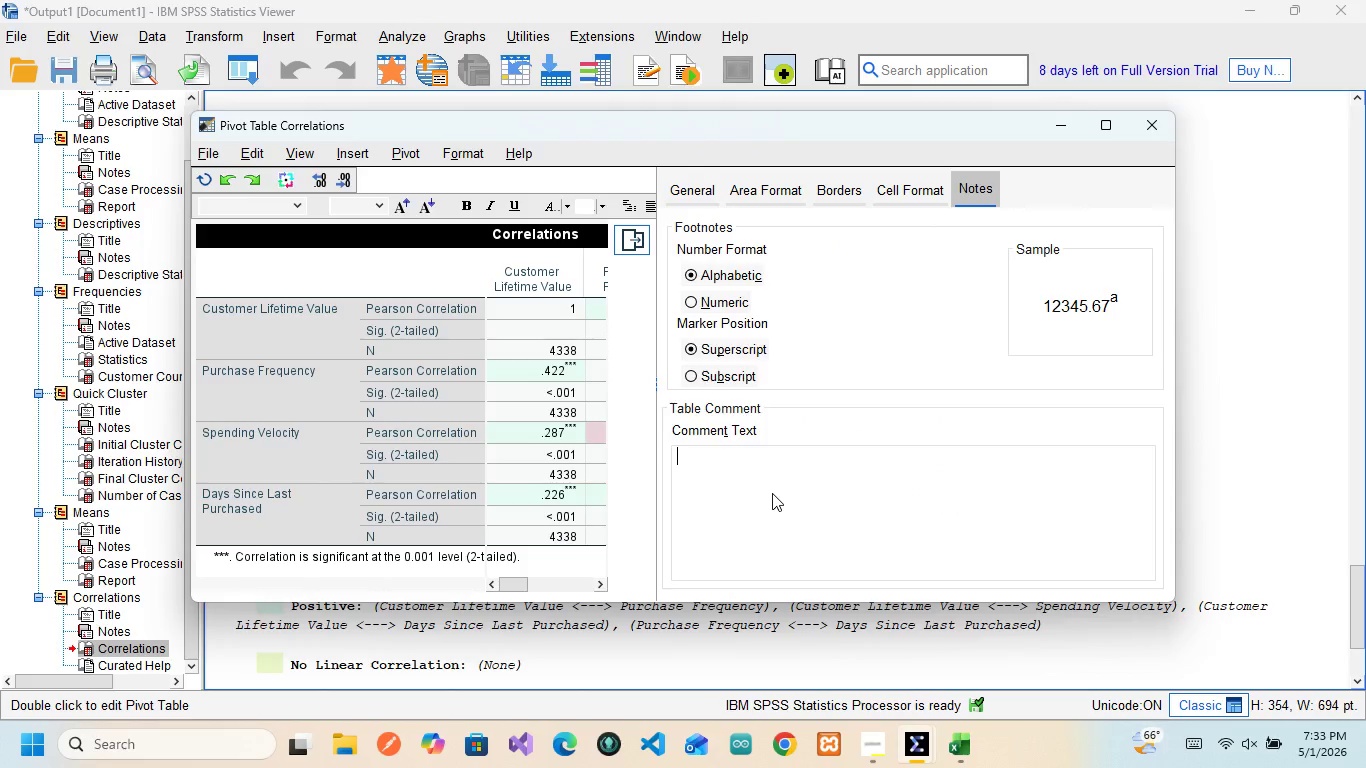 
type(Strong positive increas)
 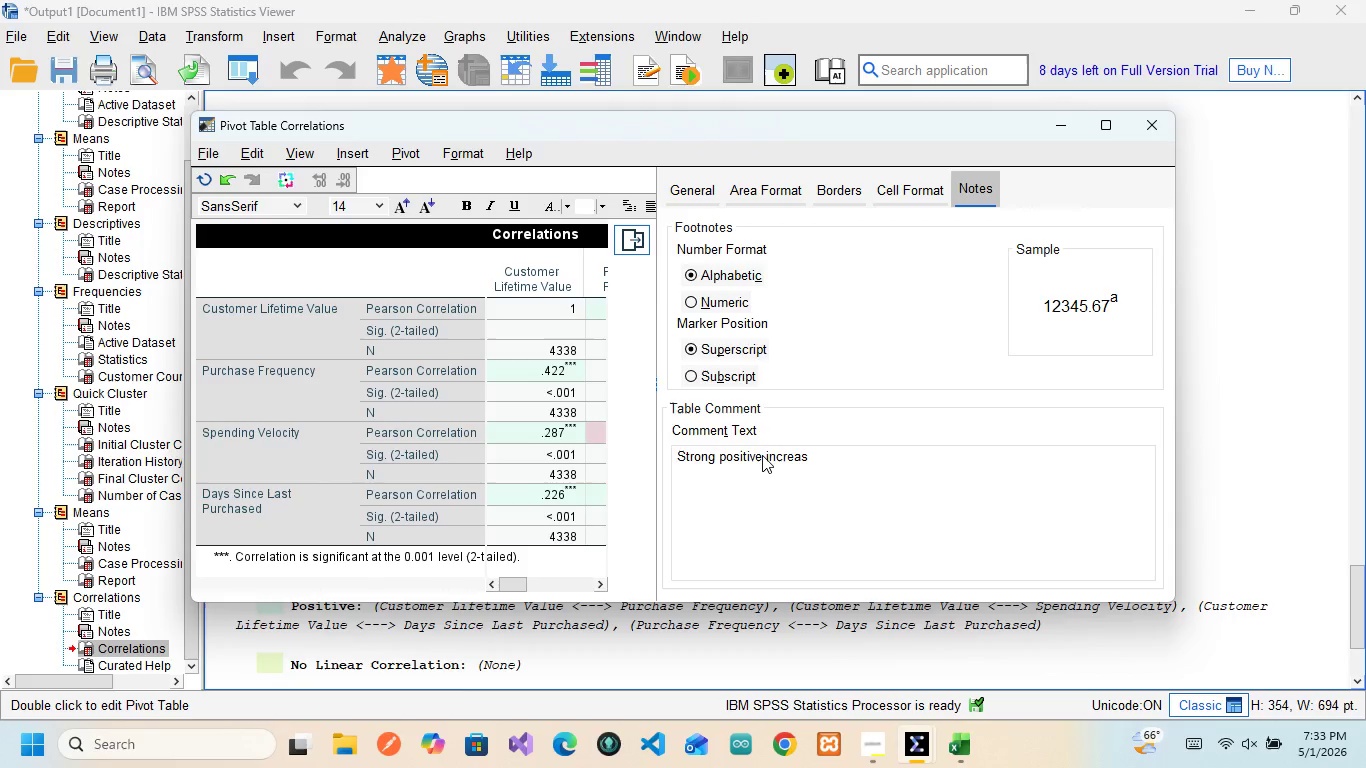 
type(es CLV)
 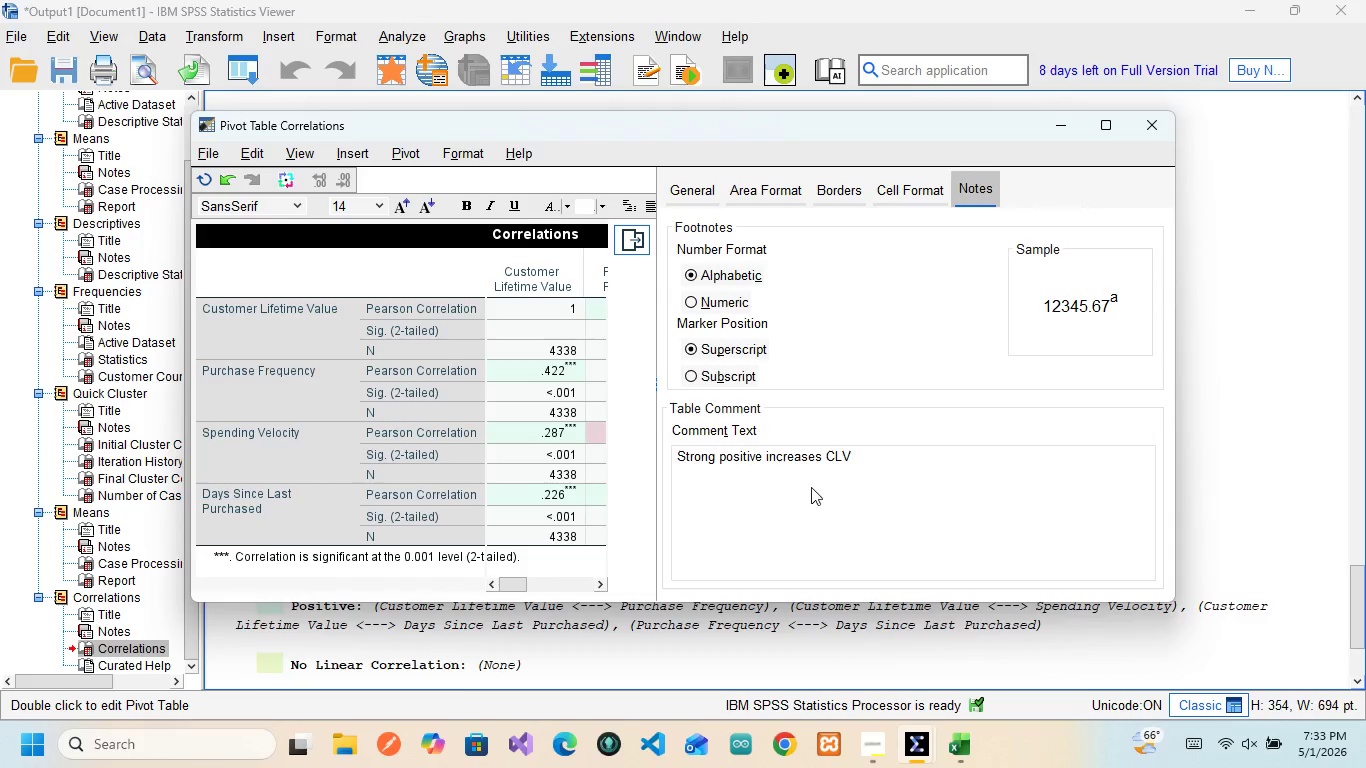 
left_click([774, 544])
 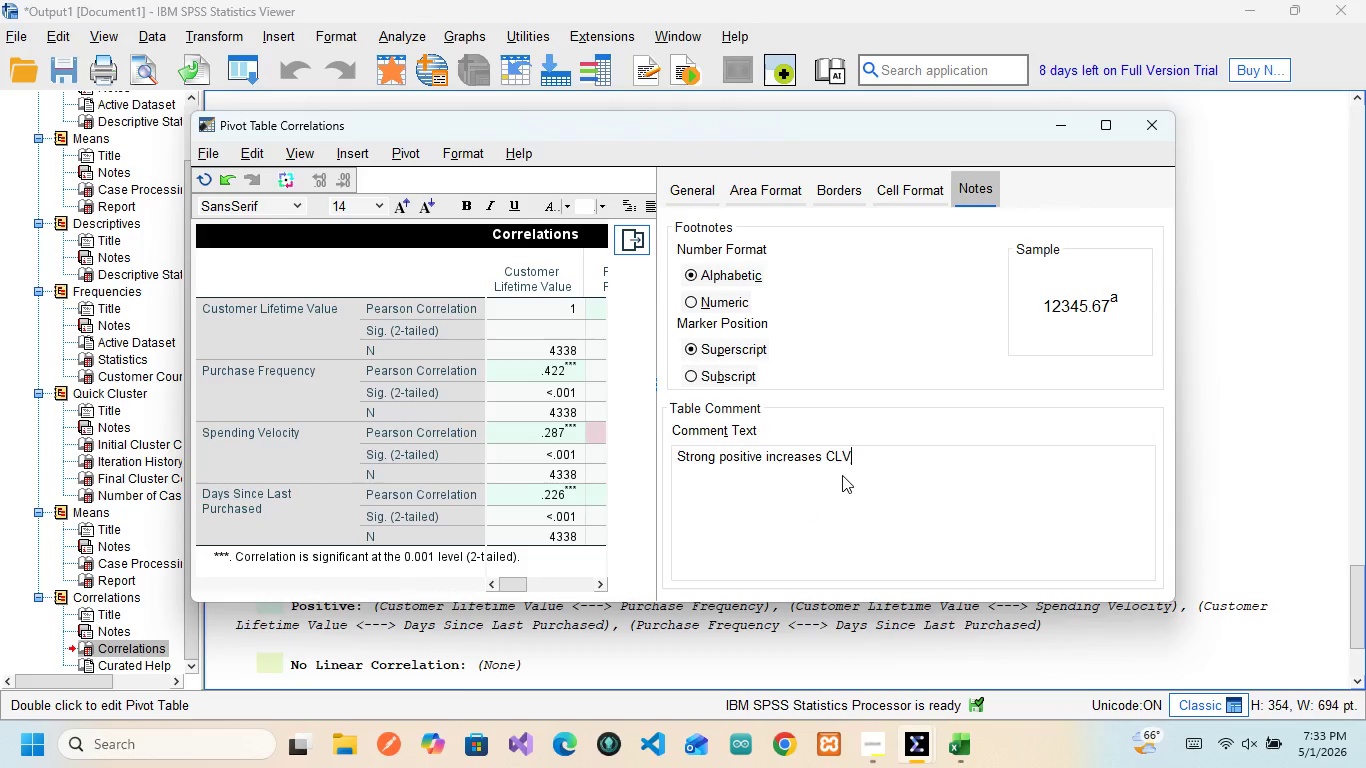 
key(Enter)
 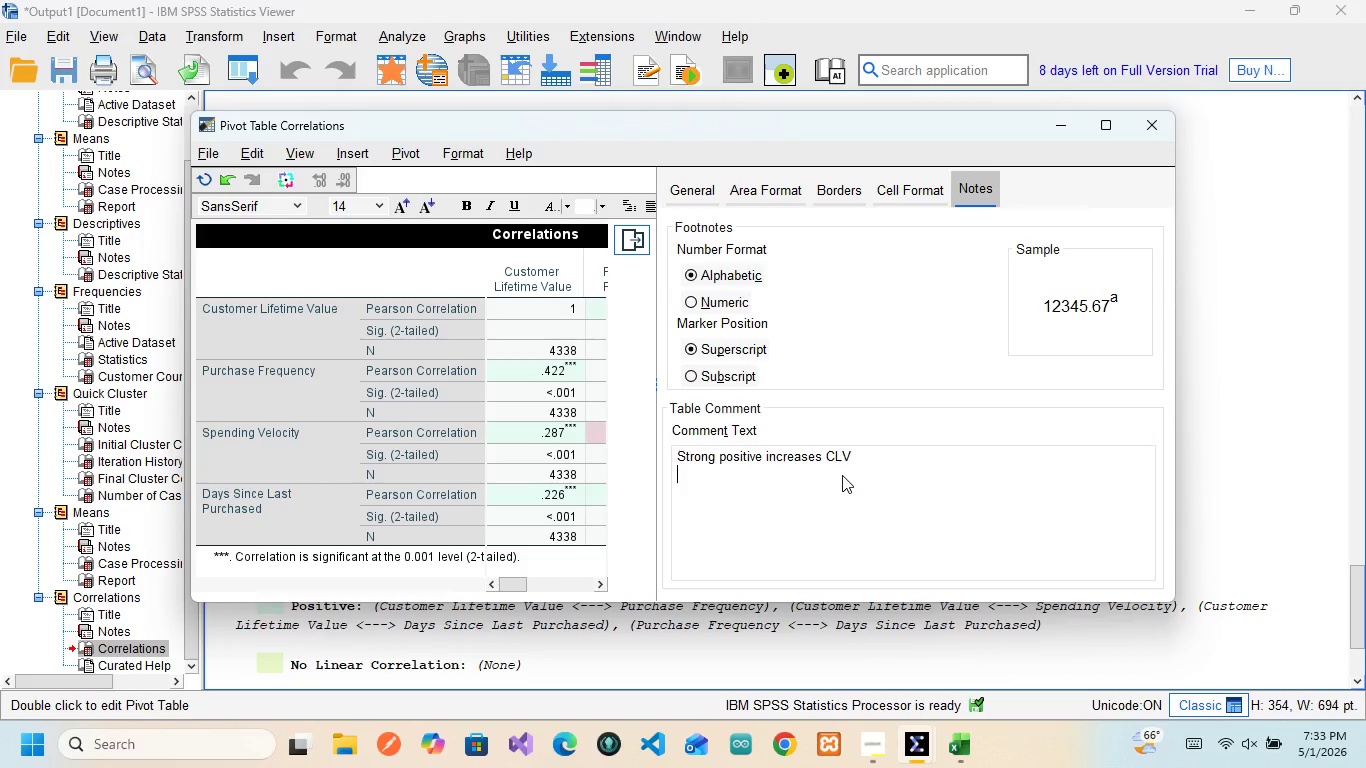 
wait(5.73)
 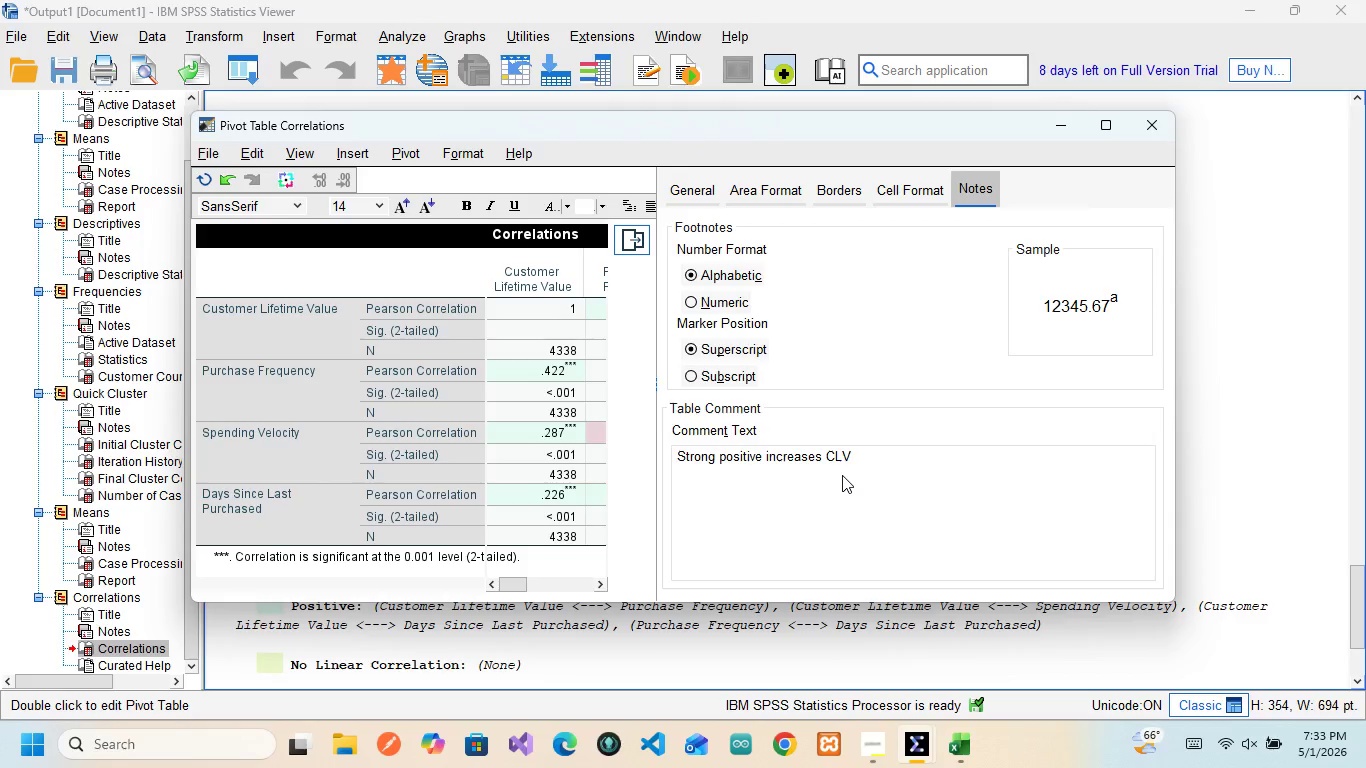 
type(Negative reduces CLV)
 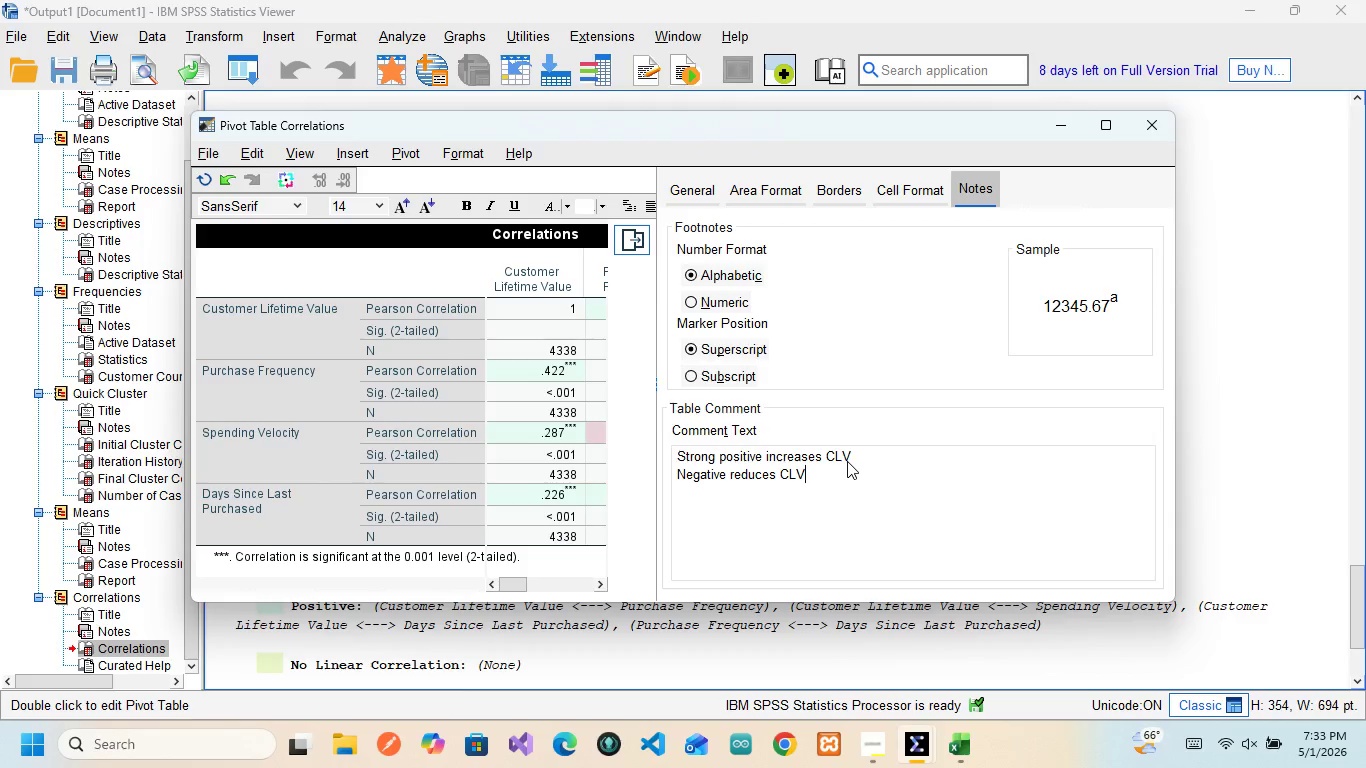 
wait(10.55)
 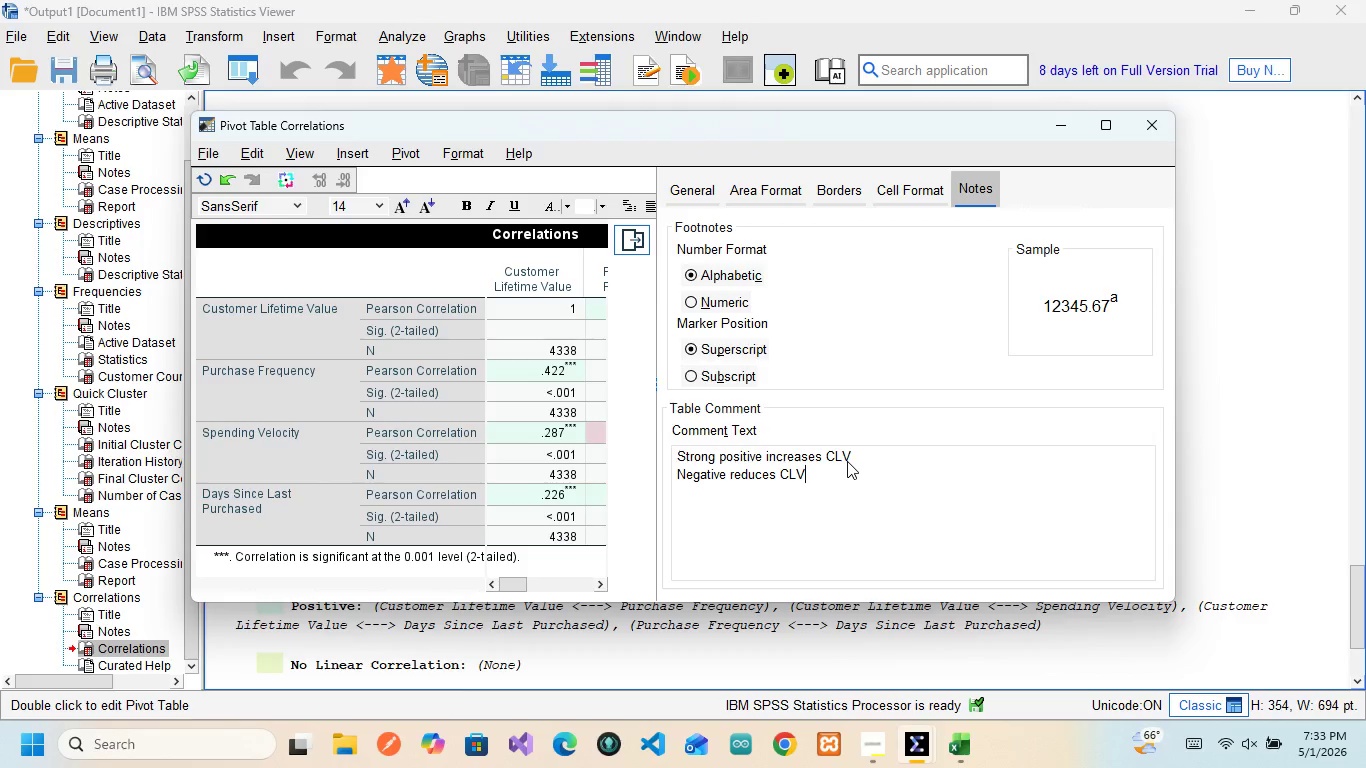 
left_click([683, 186])
 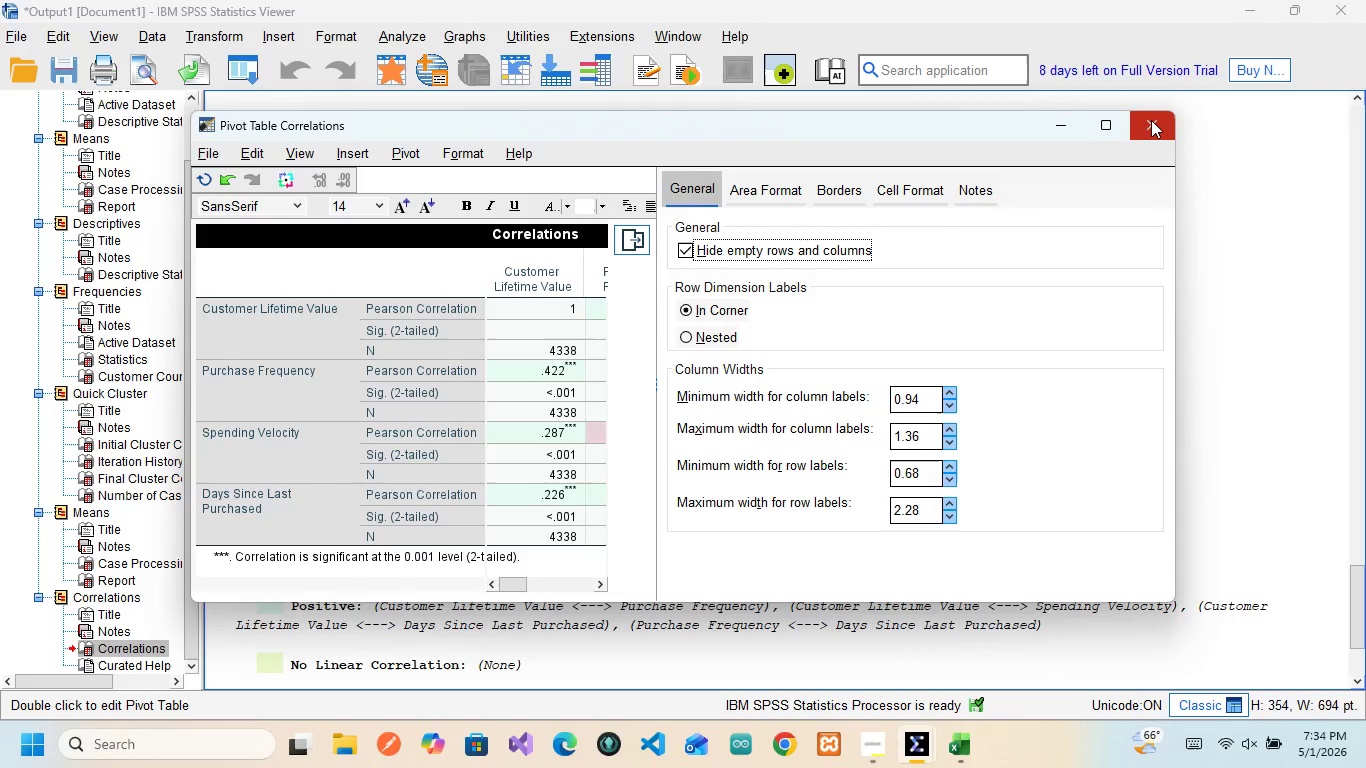 
left_click([1151, 120])
 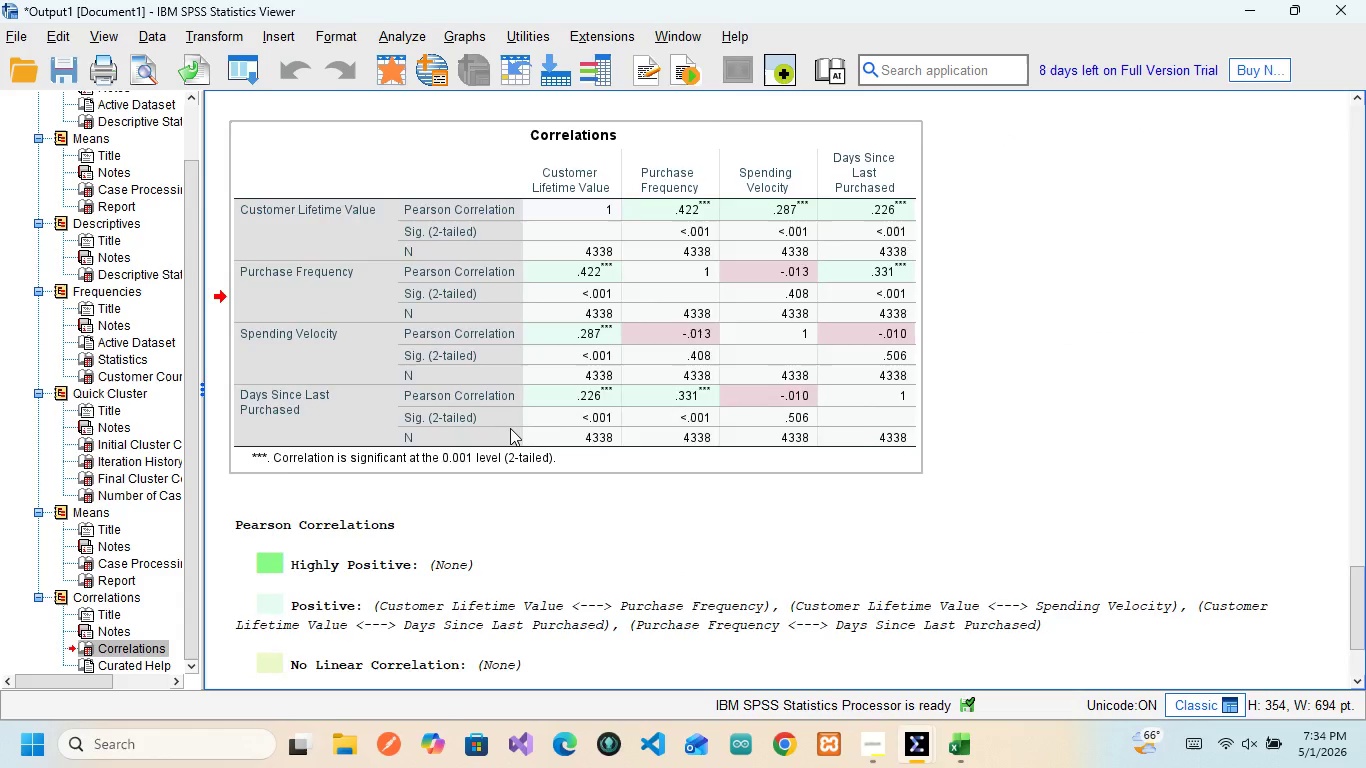 
scroll: coordinate [510, 428], scroll_direction: down, amount: 4.0
 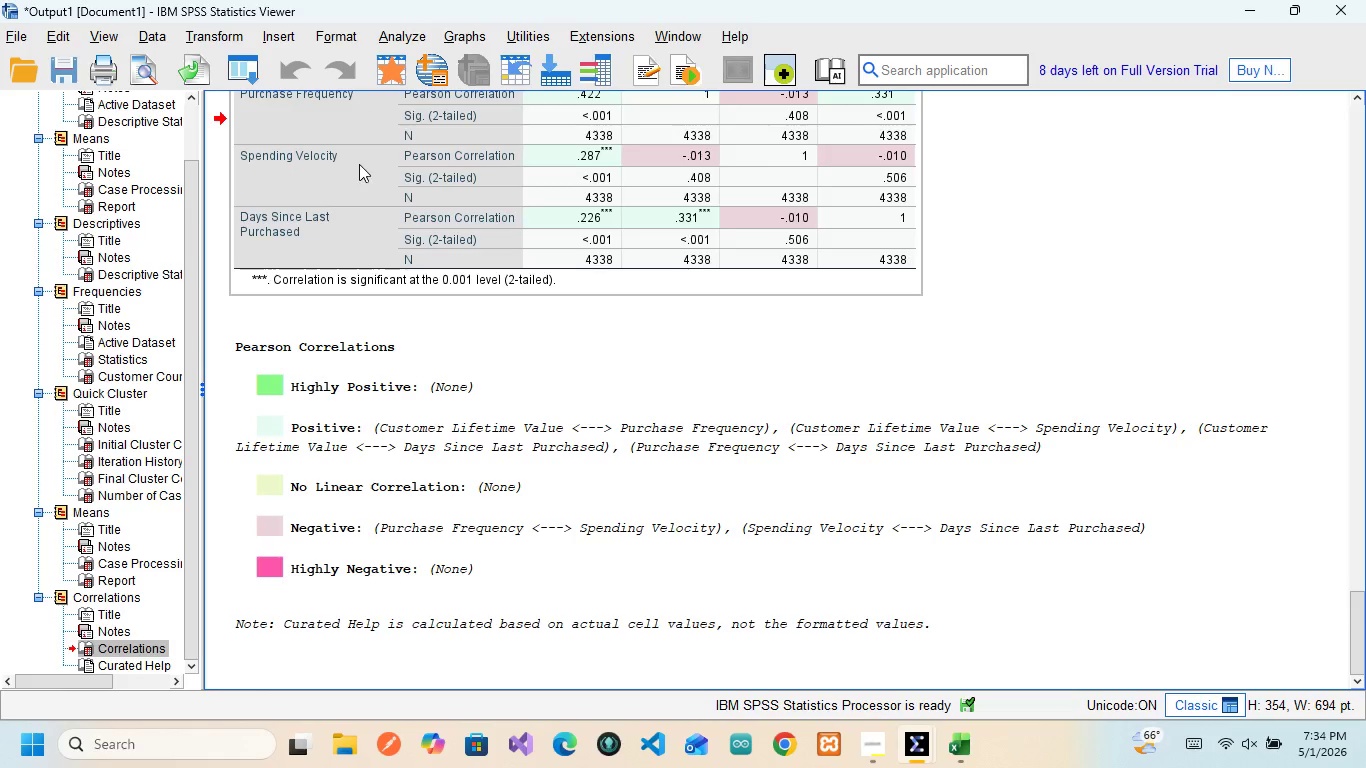 
wait(5.26)
 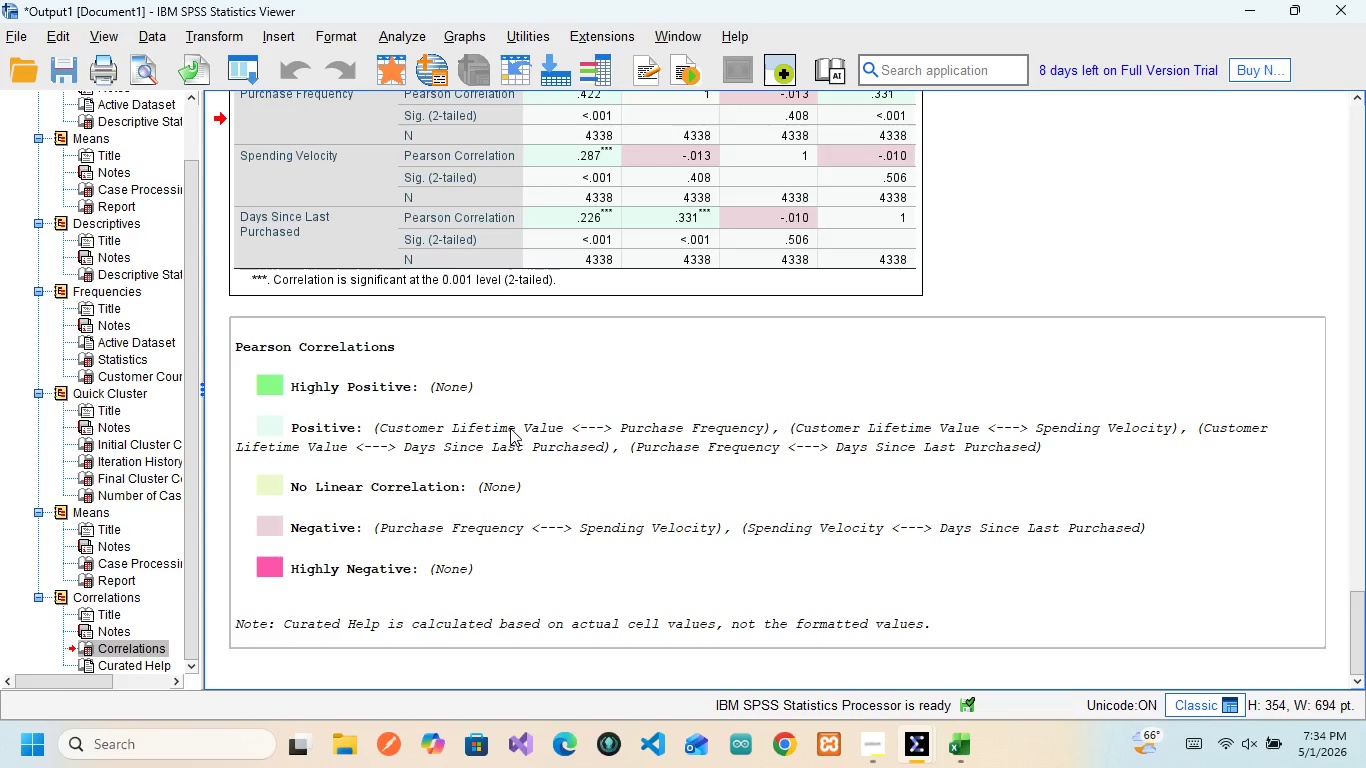 
left_click([403, 44])
 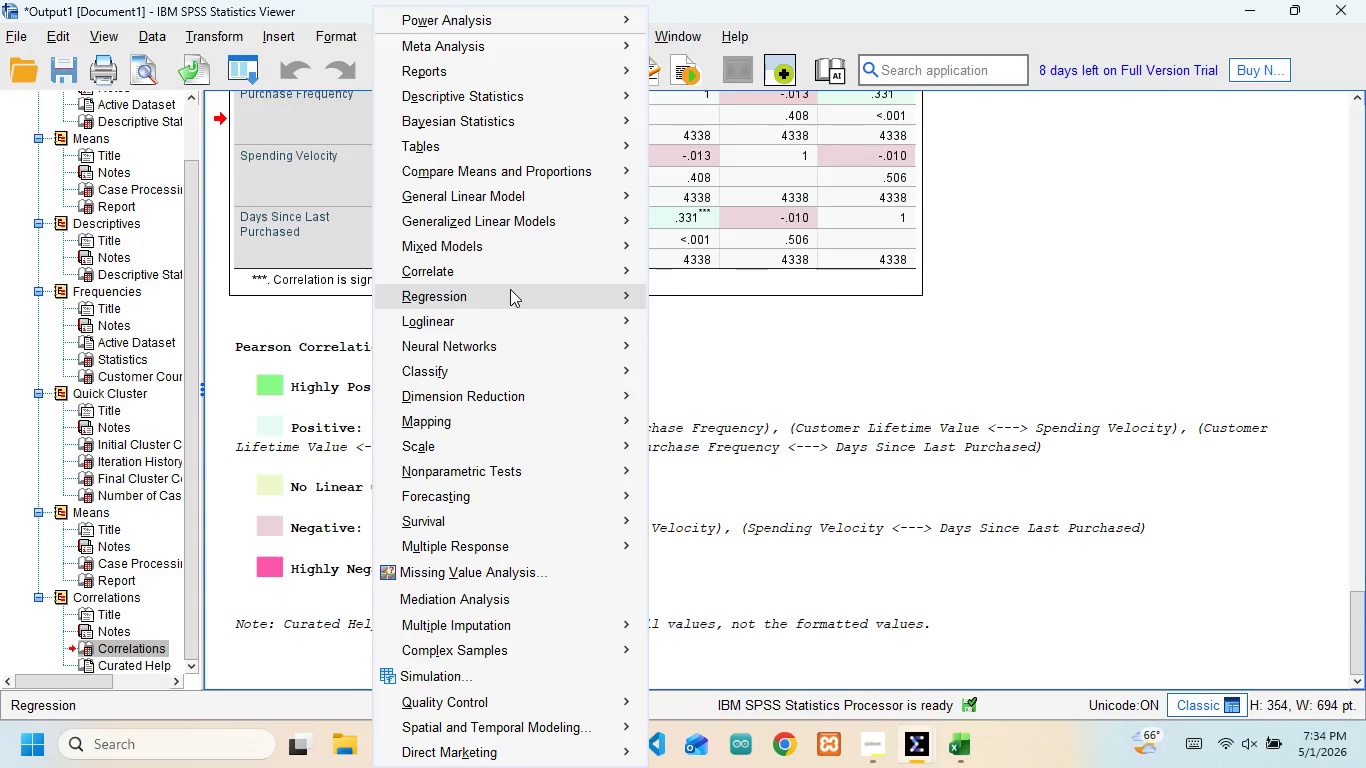 
wait(6.02)
 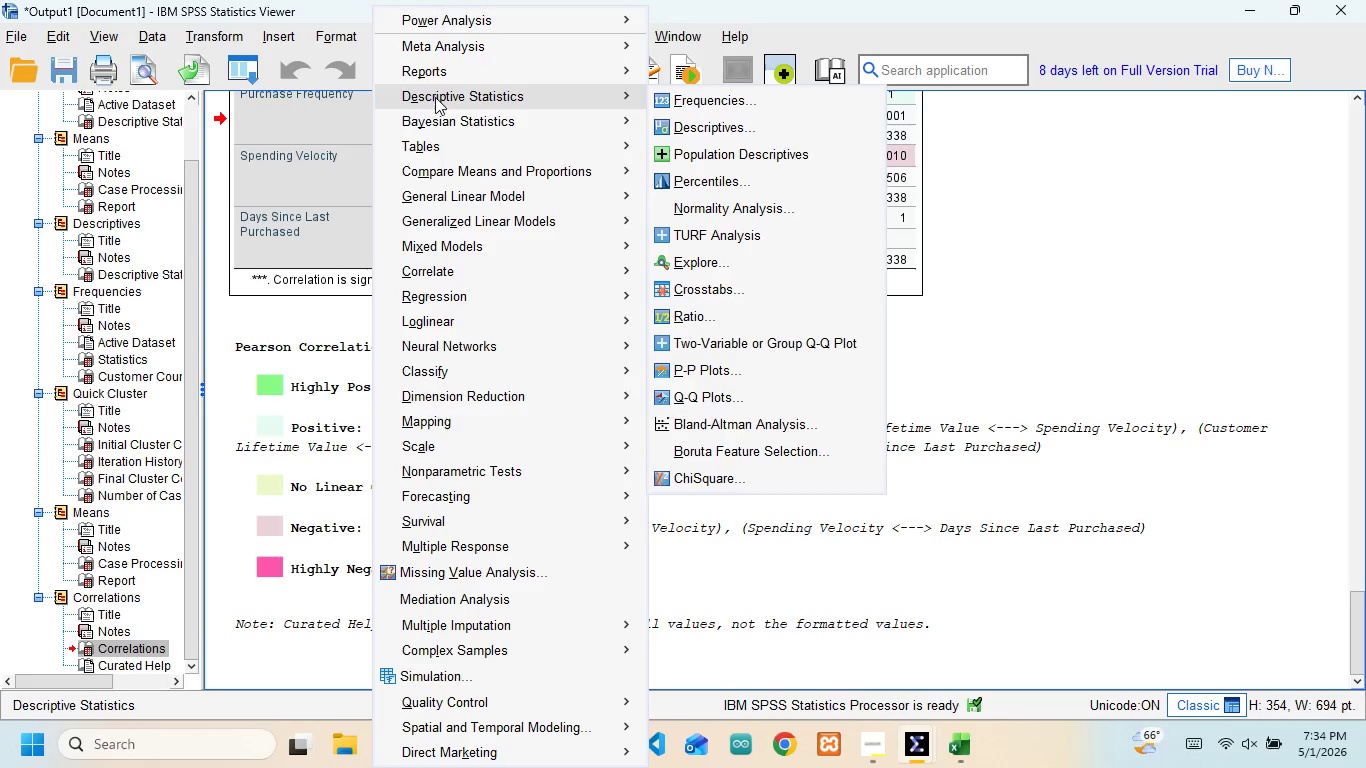 
left_click([627, 295])
 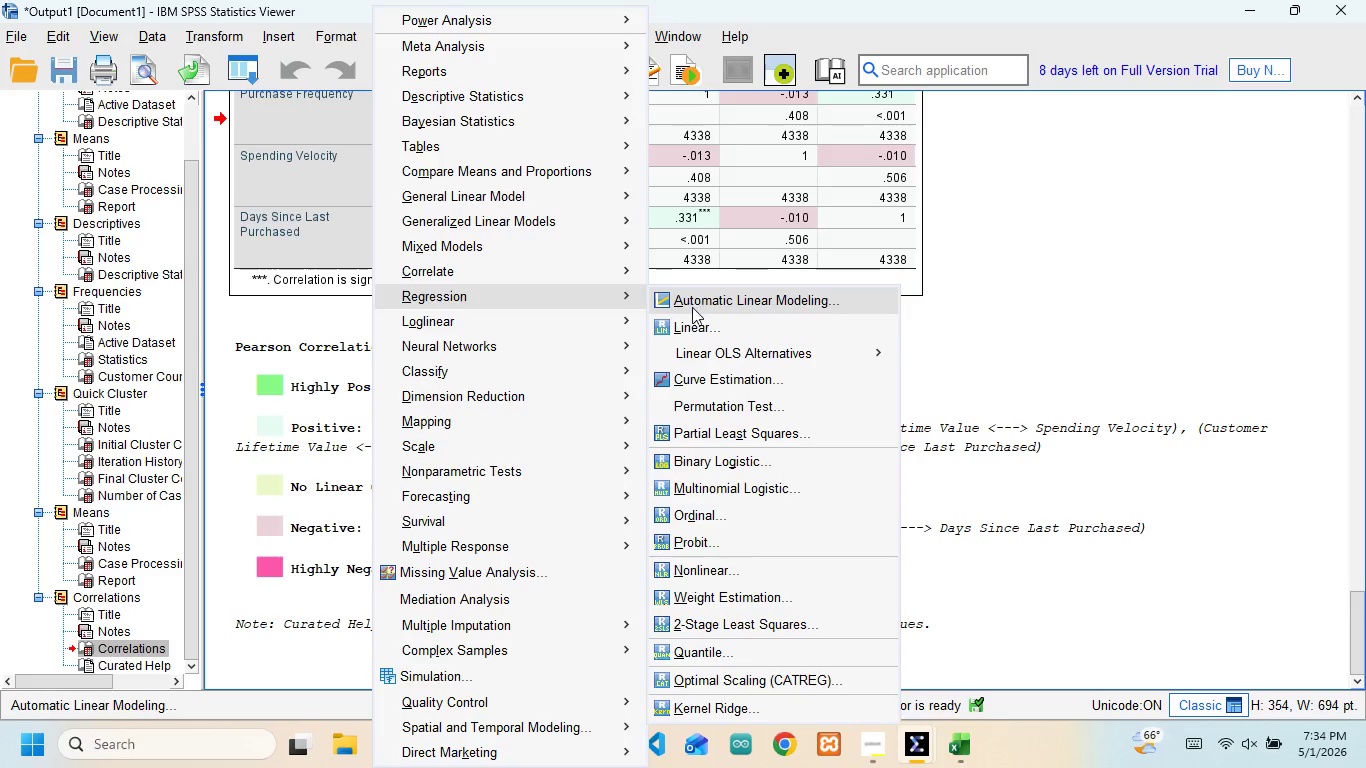 
left_click([701, 328])
 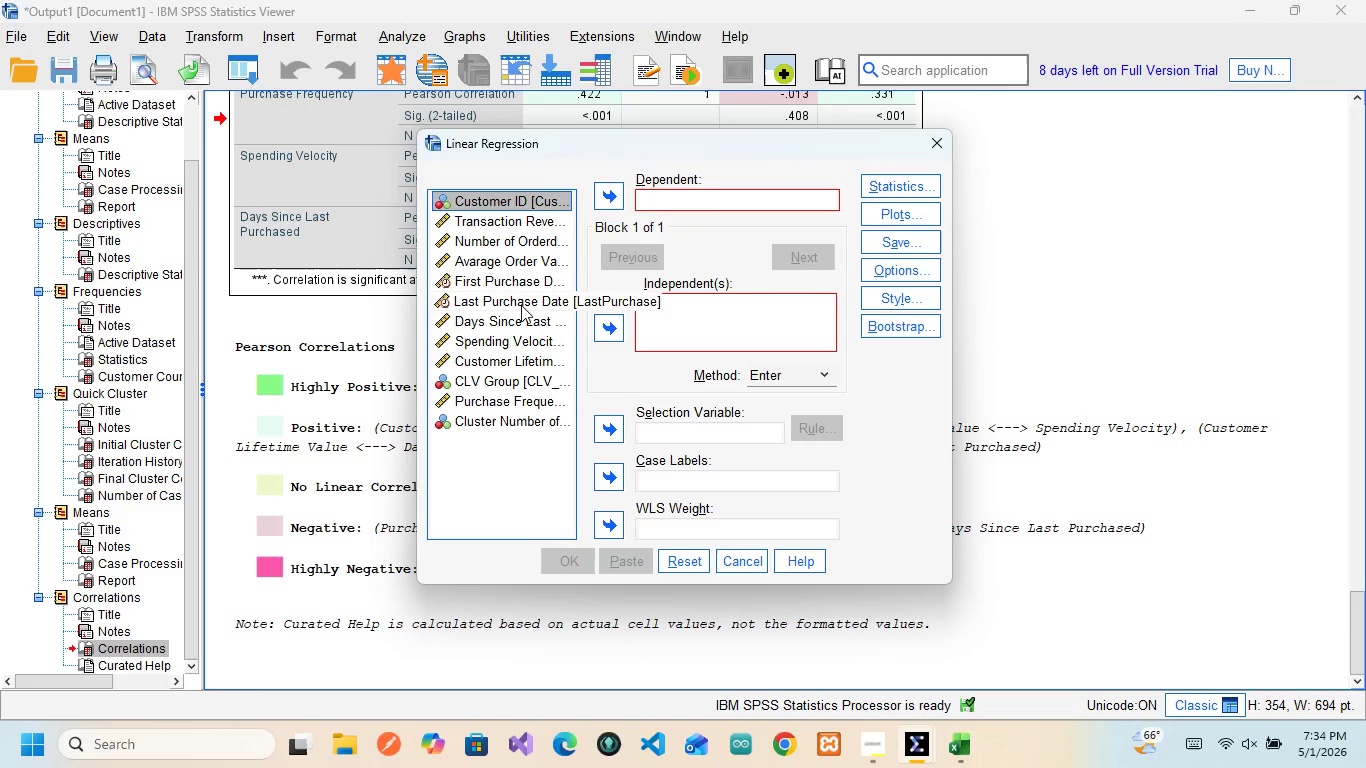 
wait(10.81)
 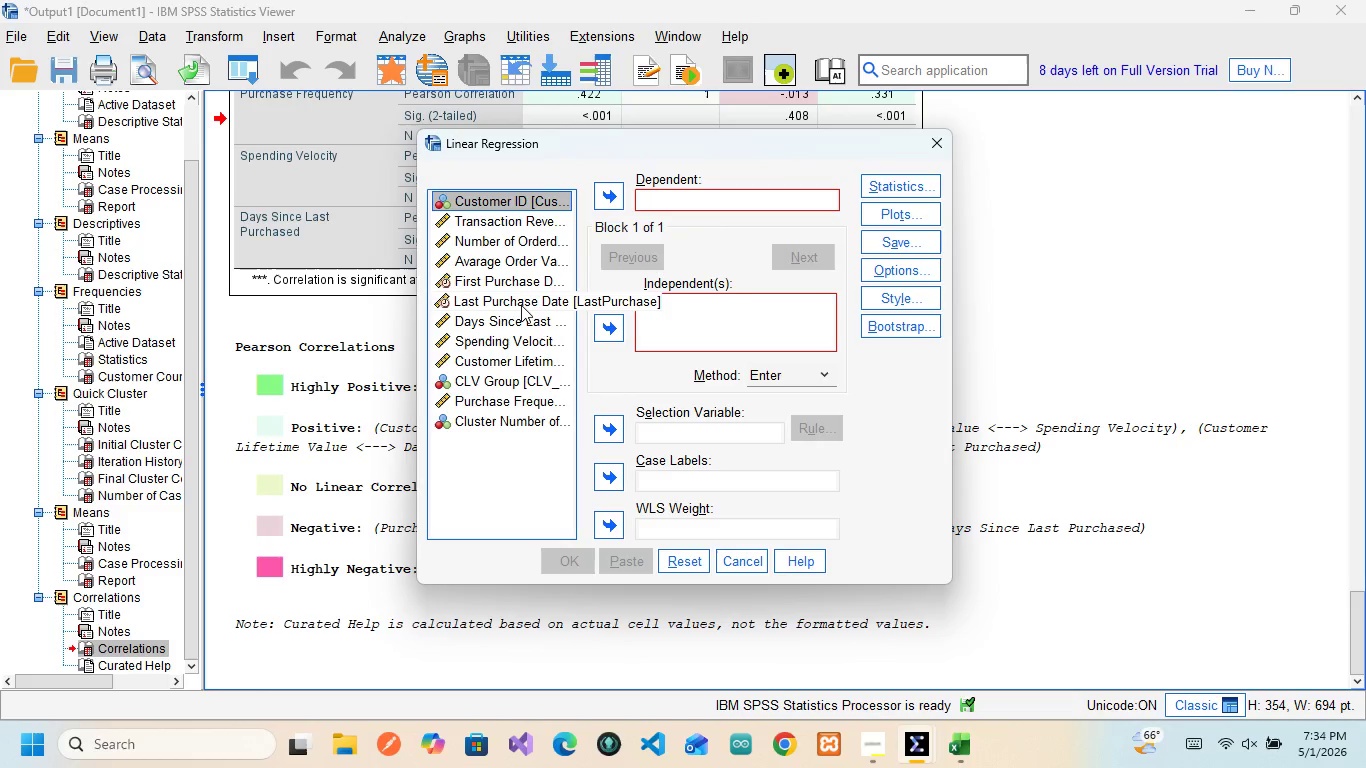 
left_click([515, 354])
 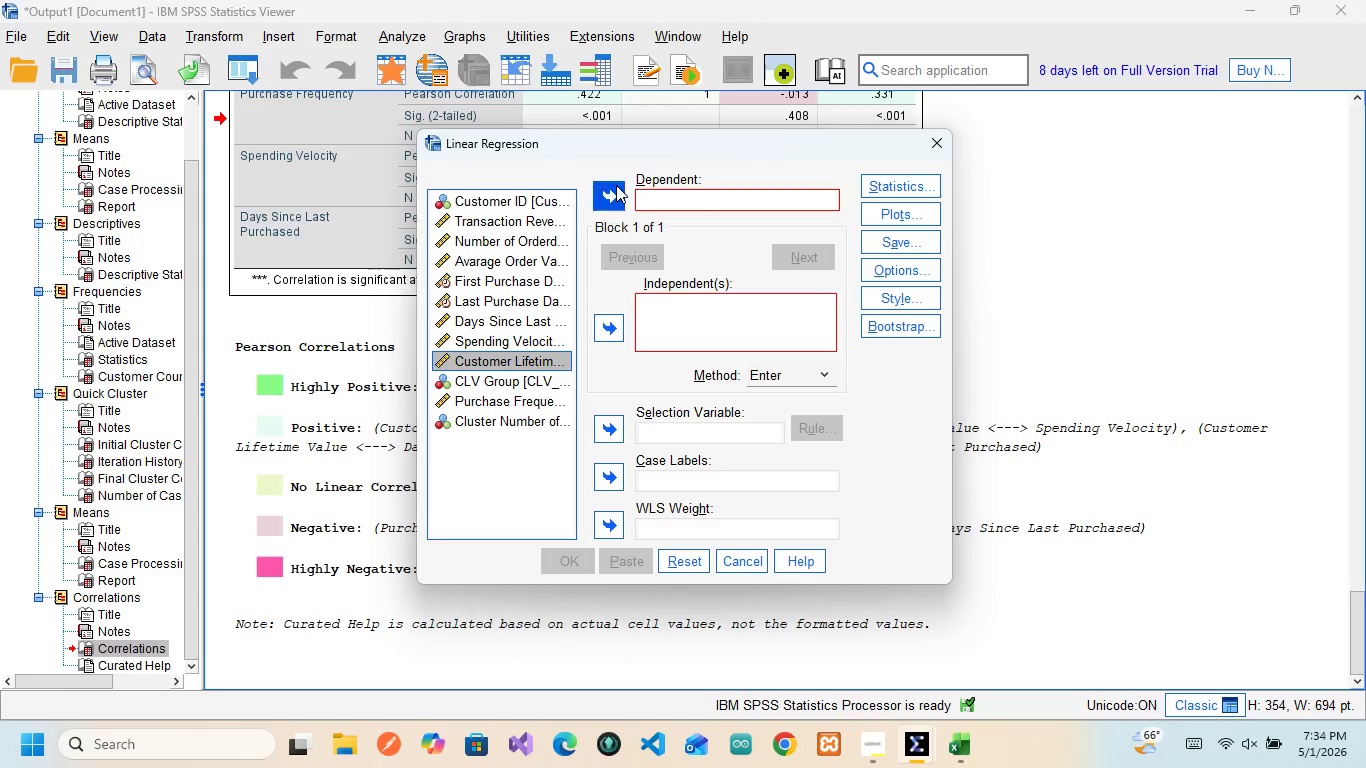 
left_click([614, 186])
 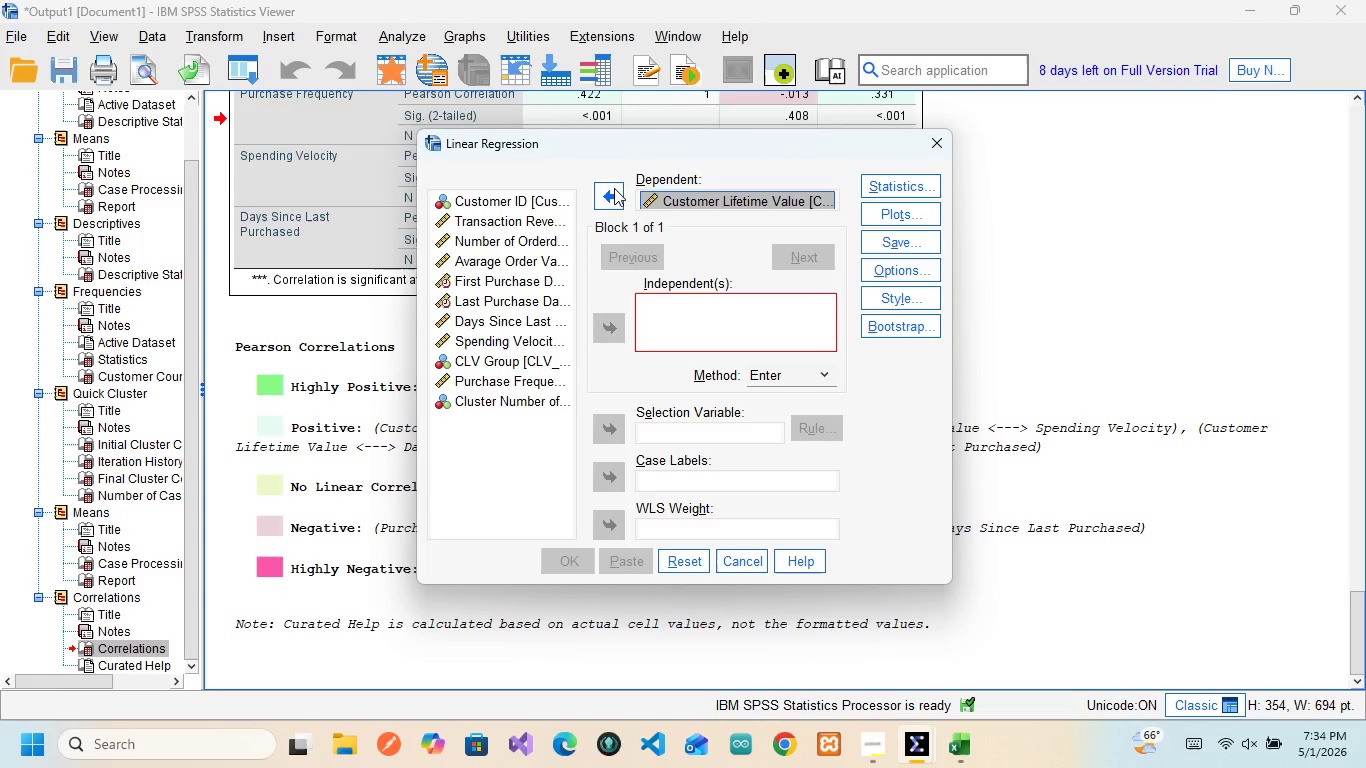 
wait(8.02)
 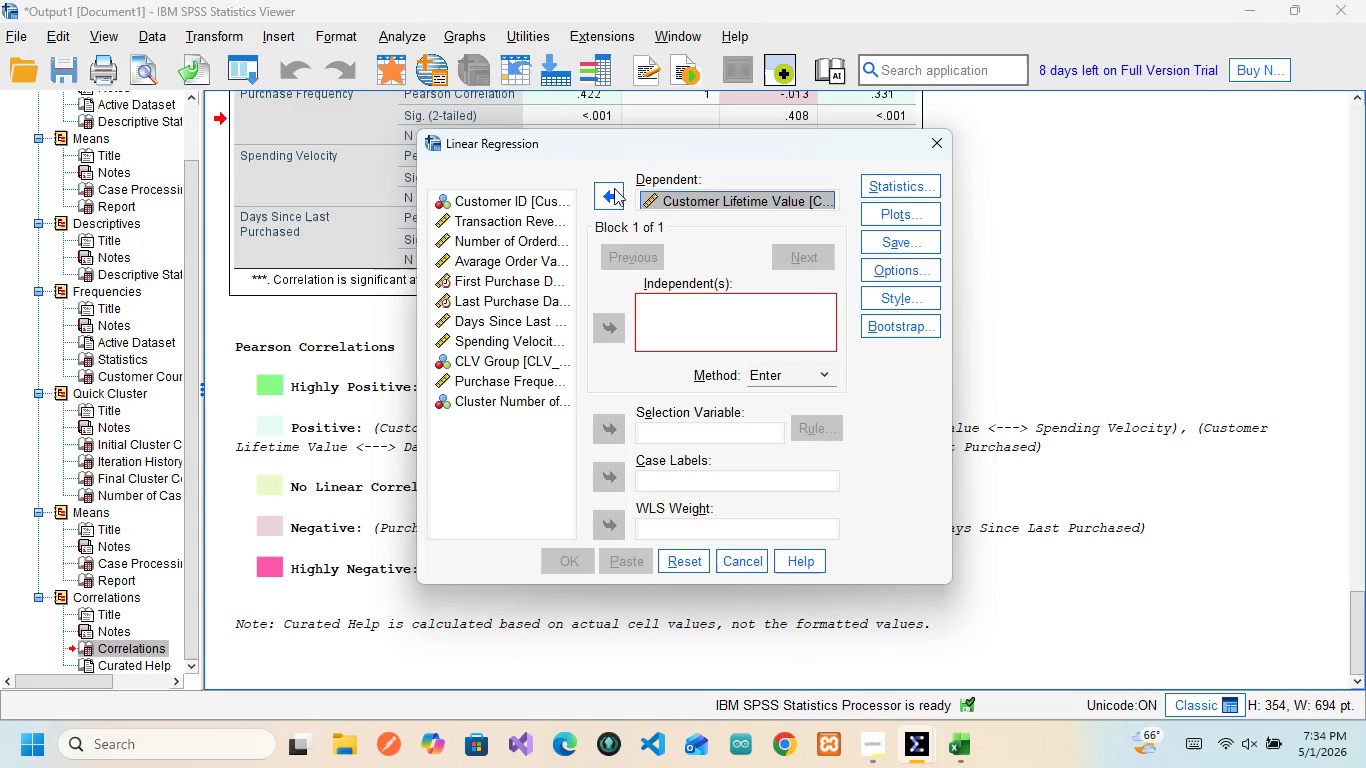 
left_click([504, 385])
 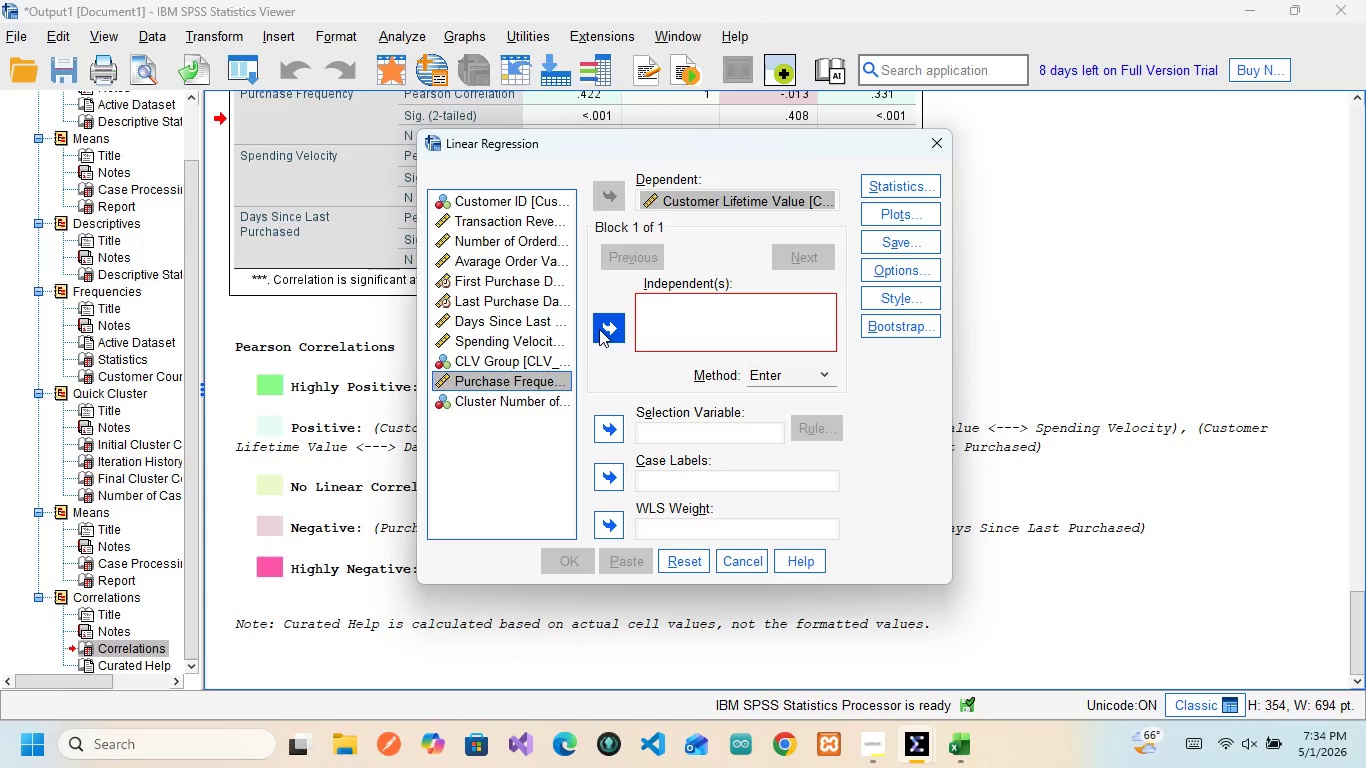 
left_click([599, 329])
 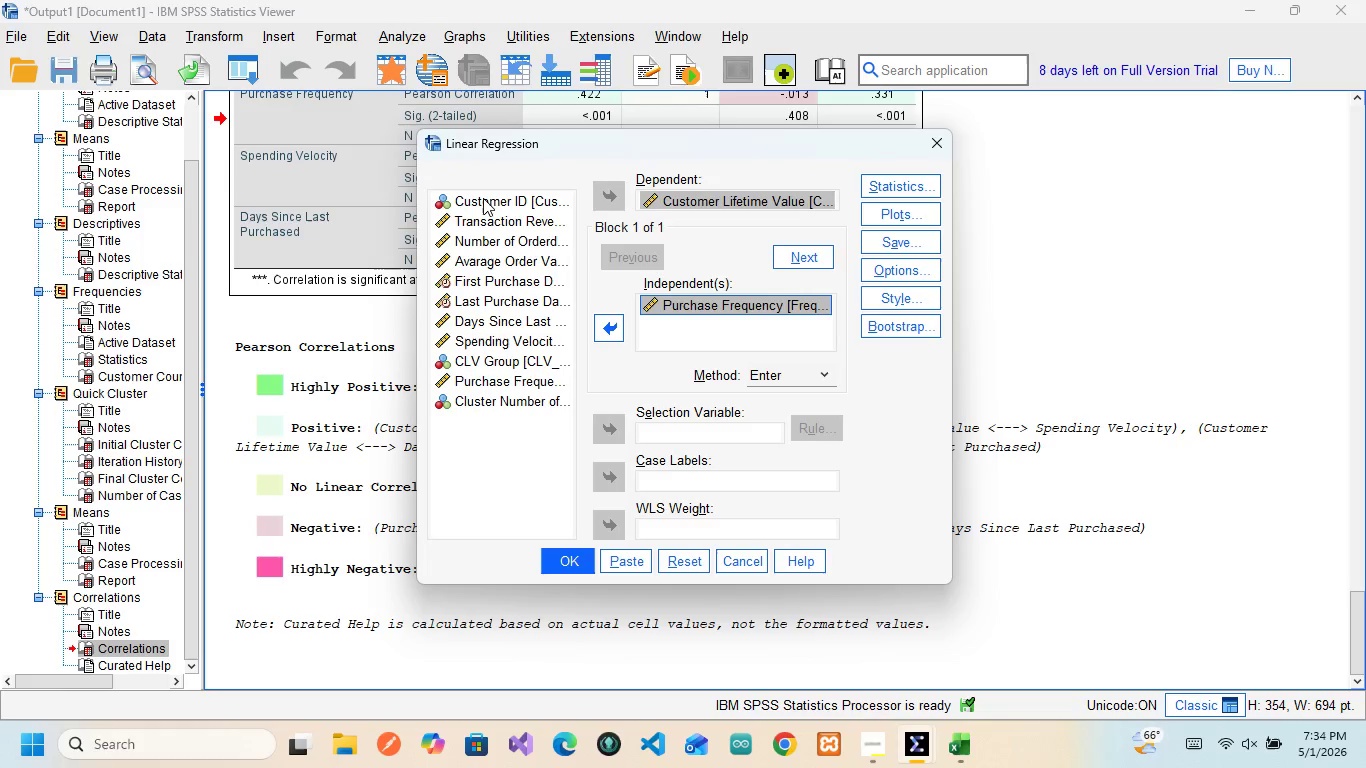 
wait(5.33)
 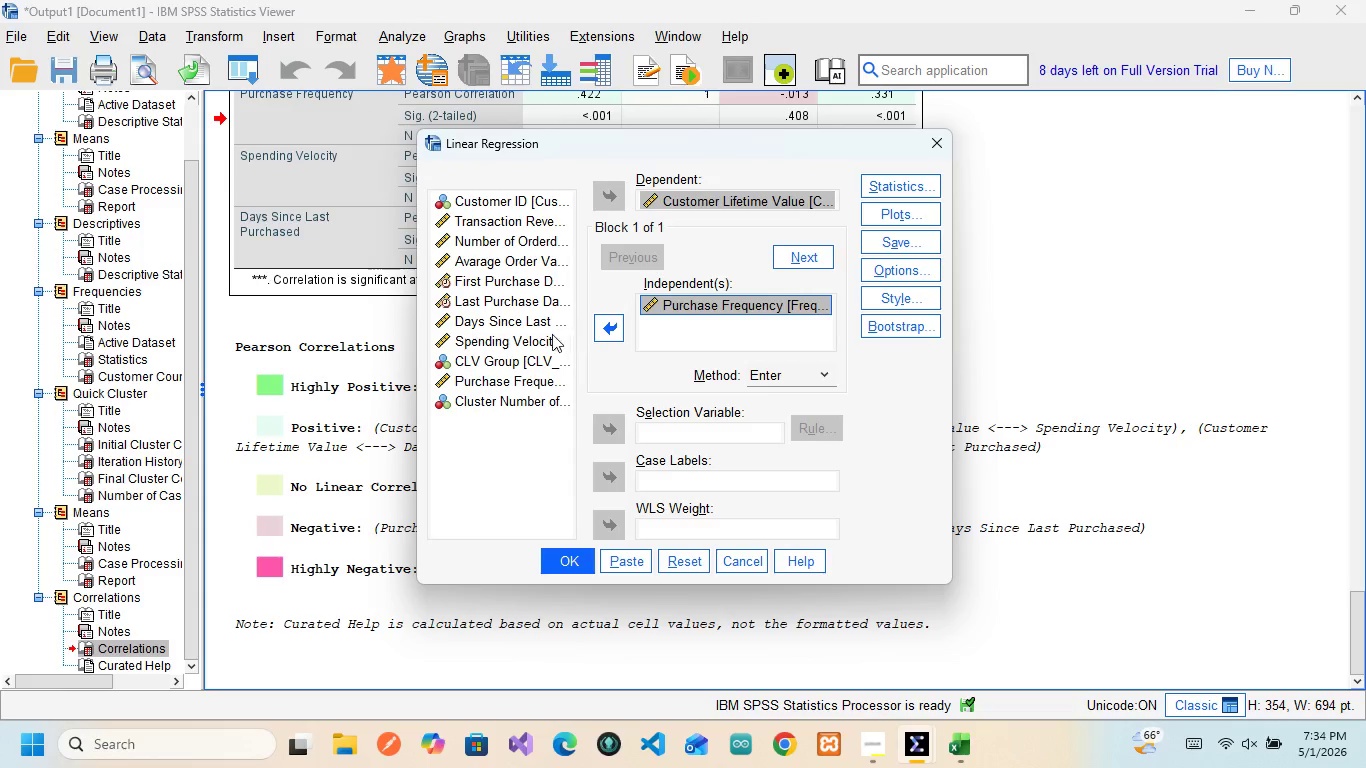 
left_click([481, 202])
 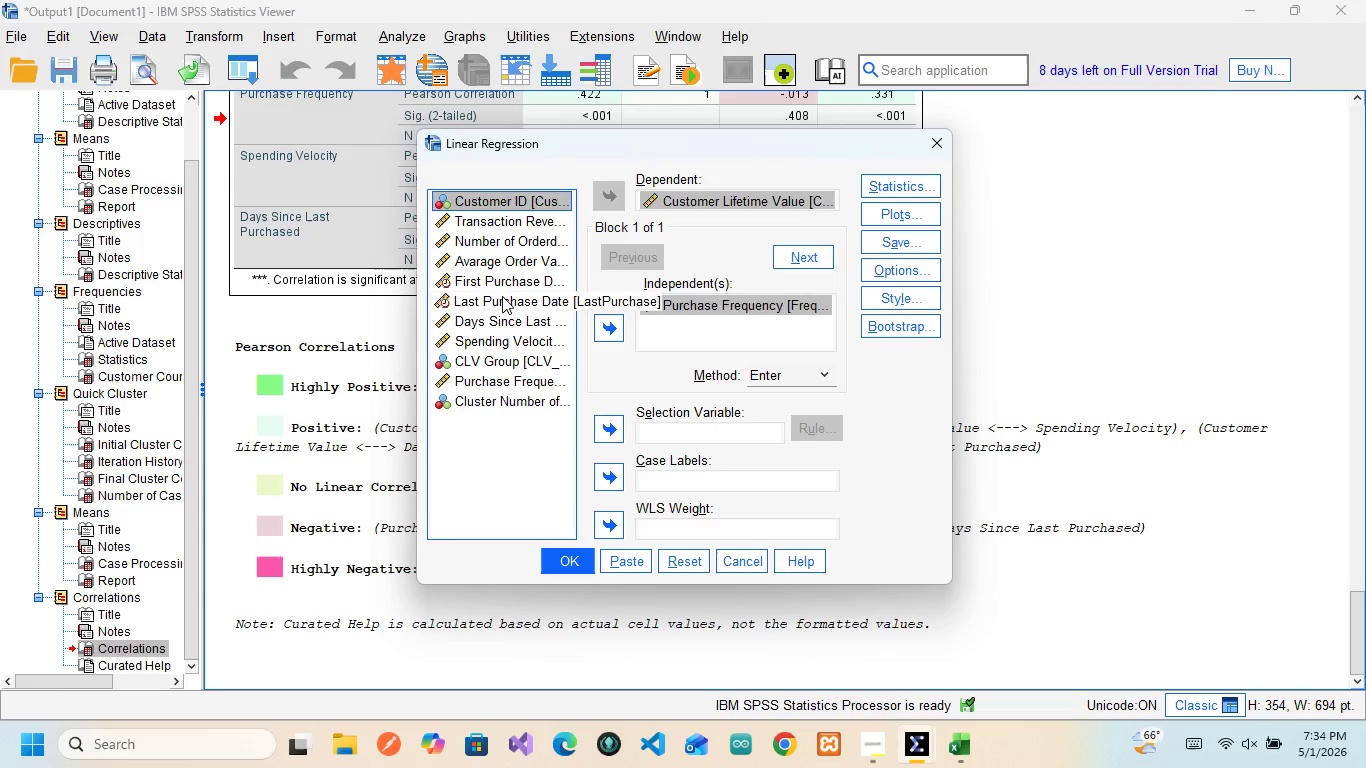 
wait(6.8)
 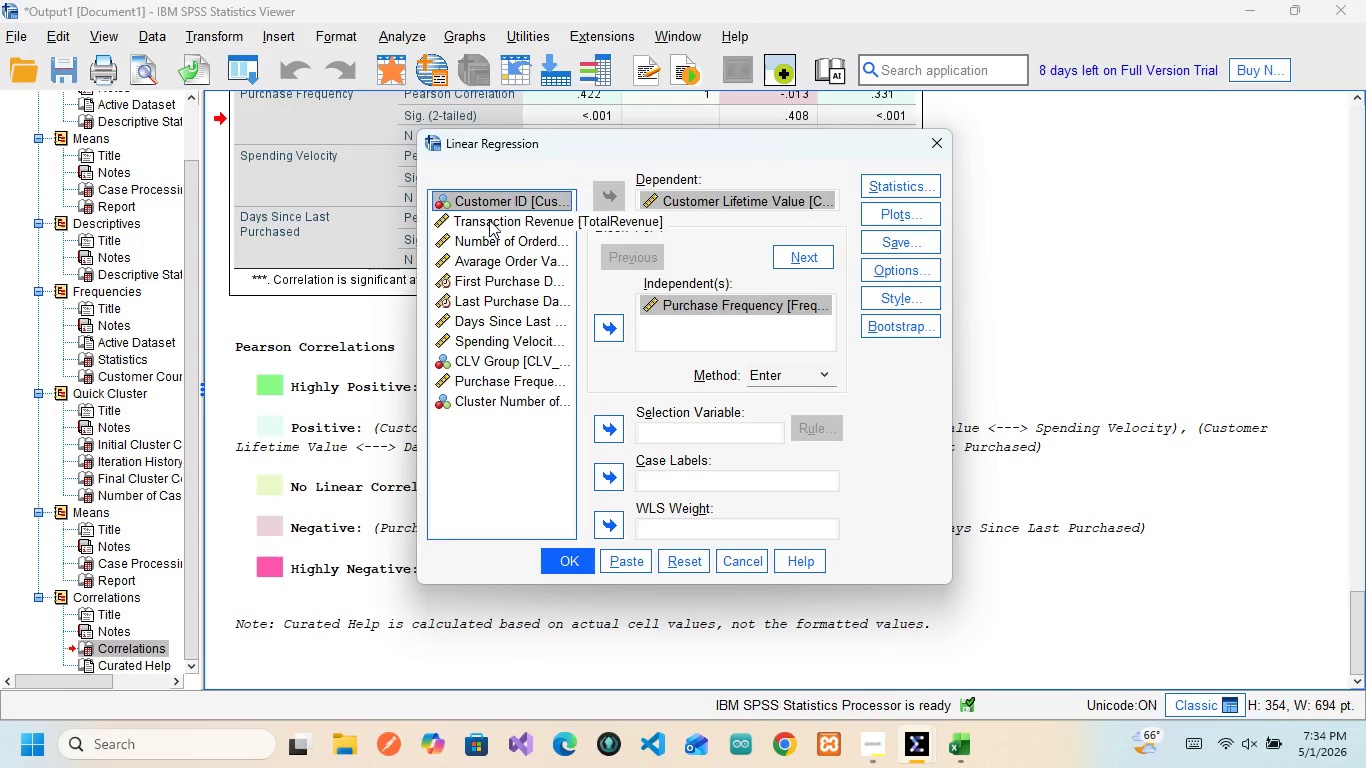 
left_click([510, 336])
 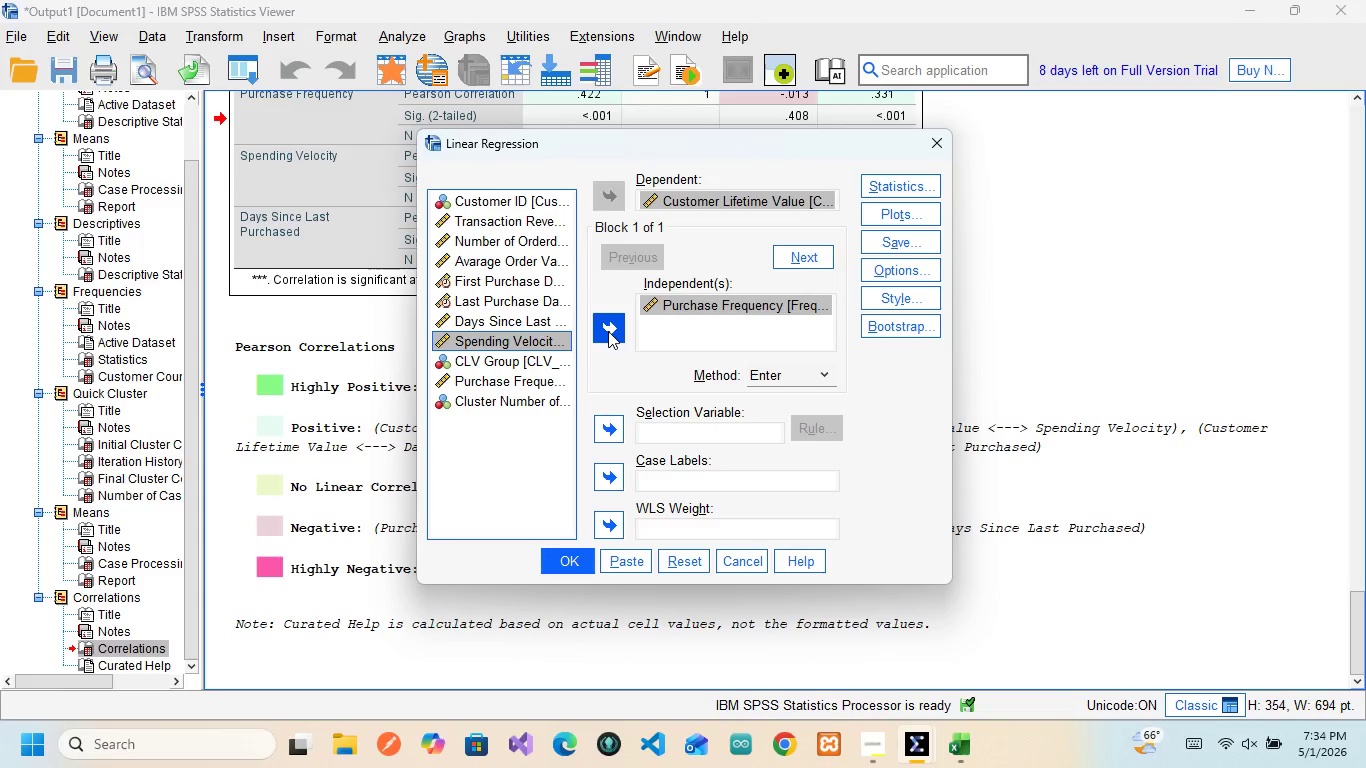 
left_click([607, 331])
 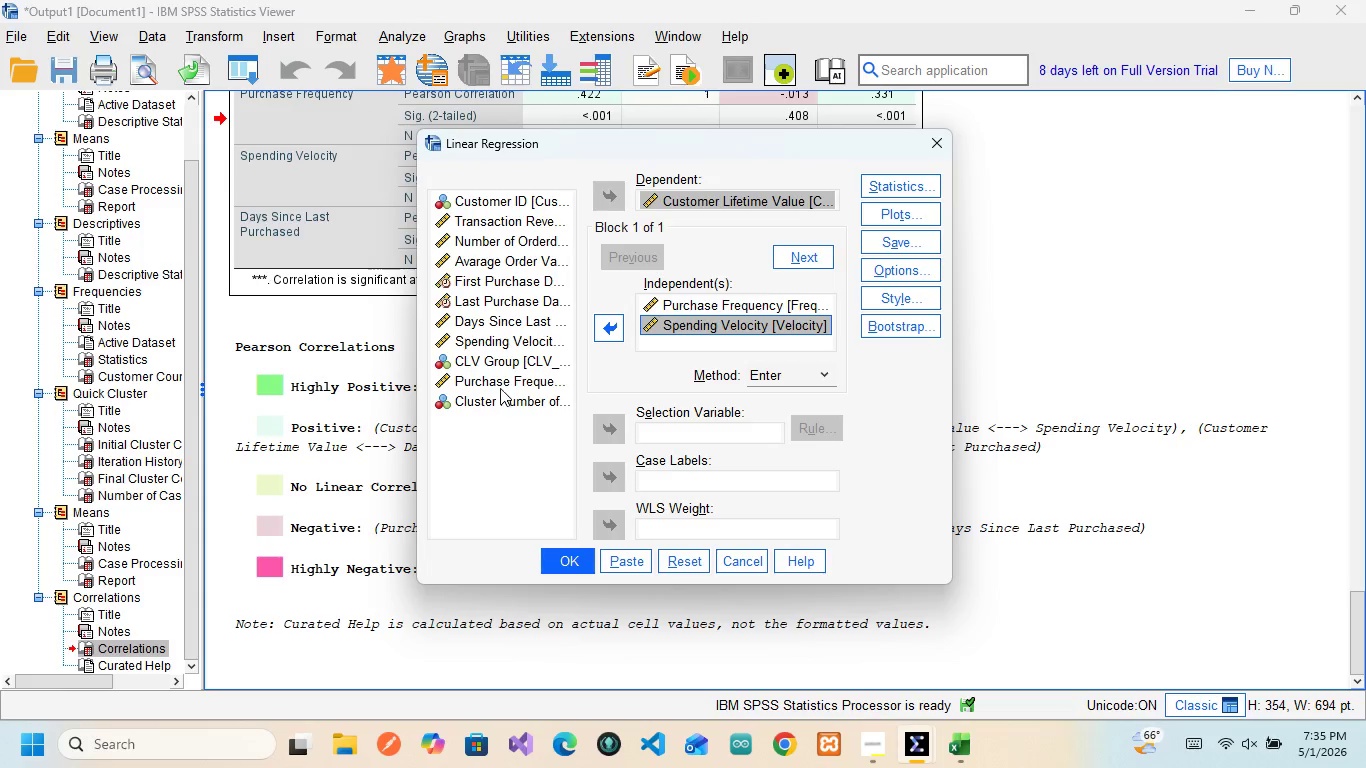 
left_click([486, 203])
 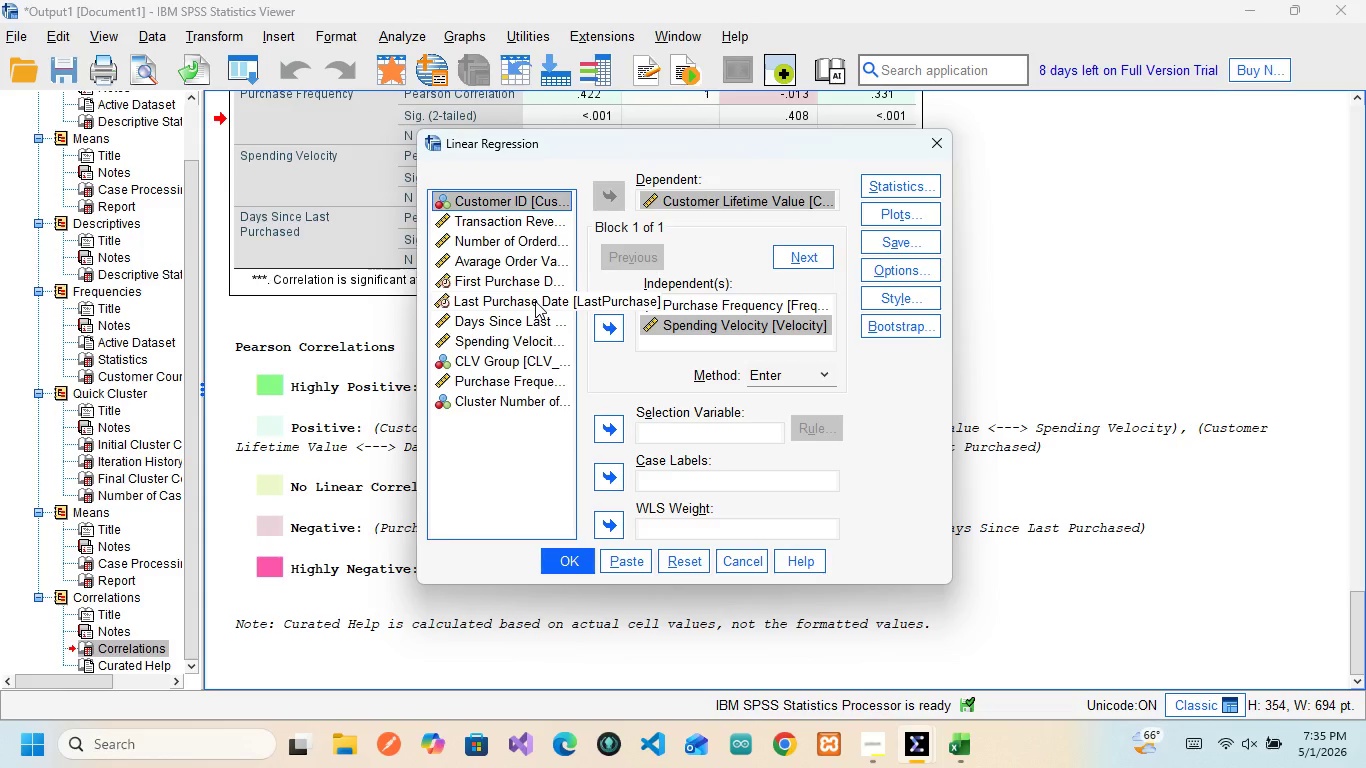 
wait(7.06)
 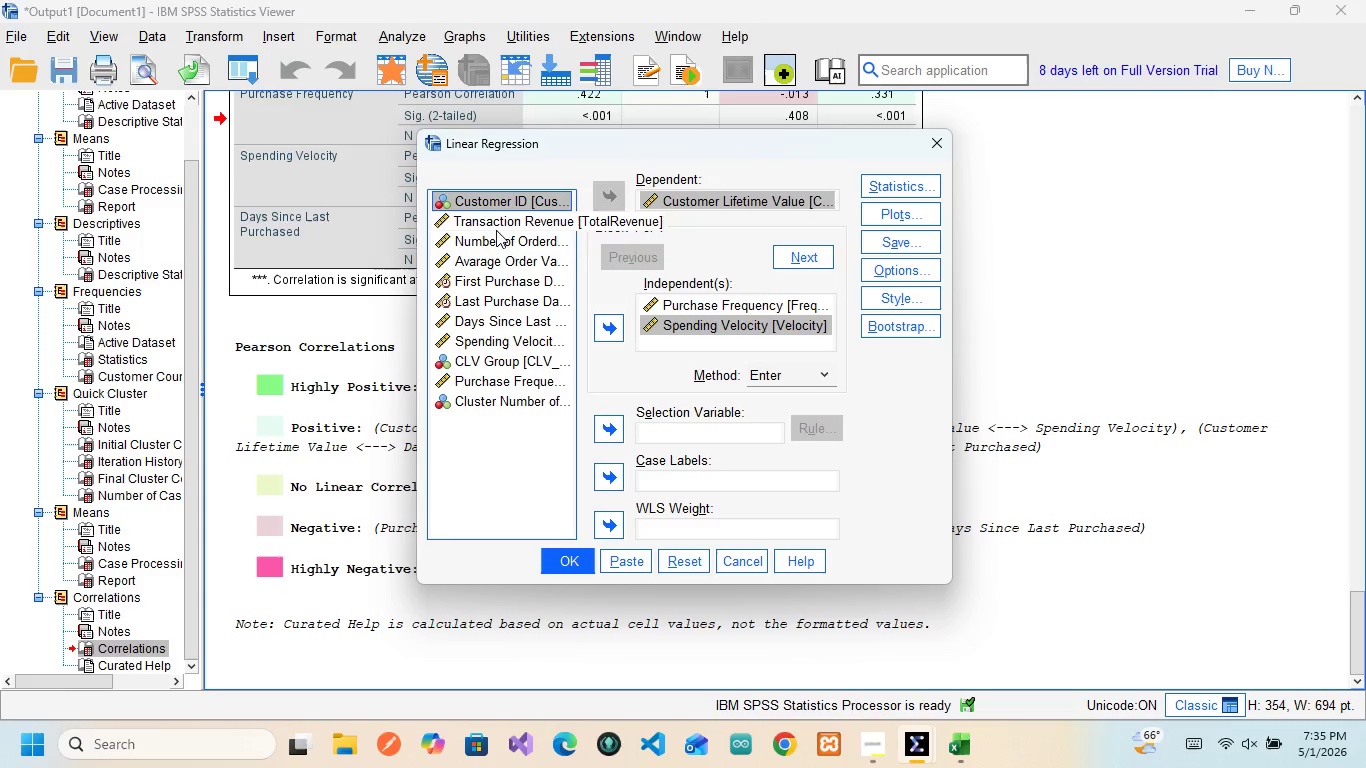 
left_click([538, 314])
 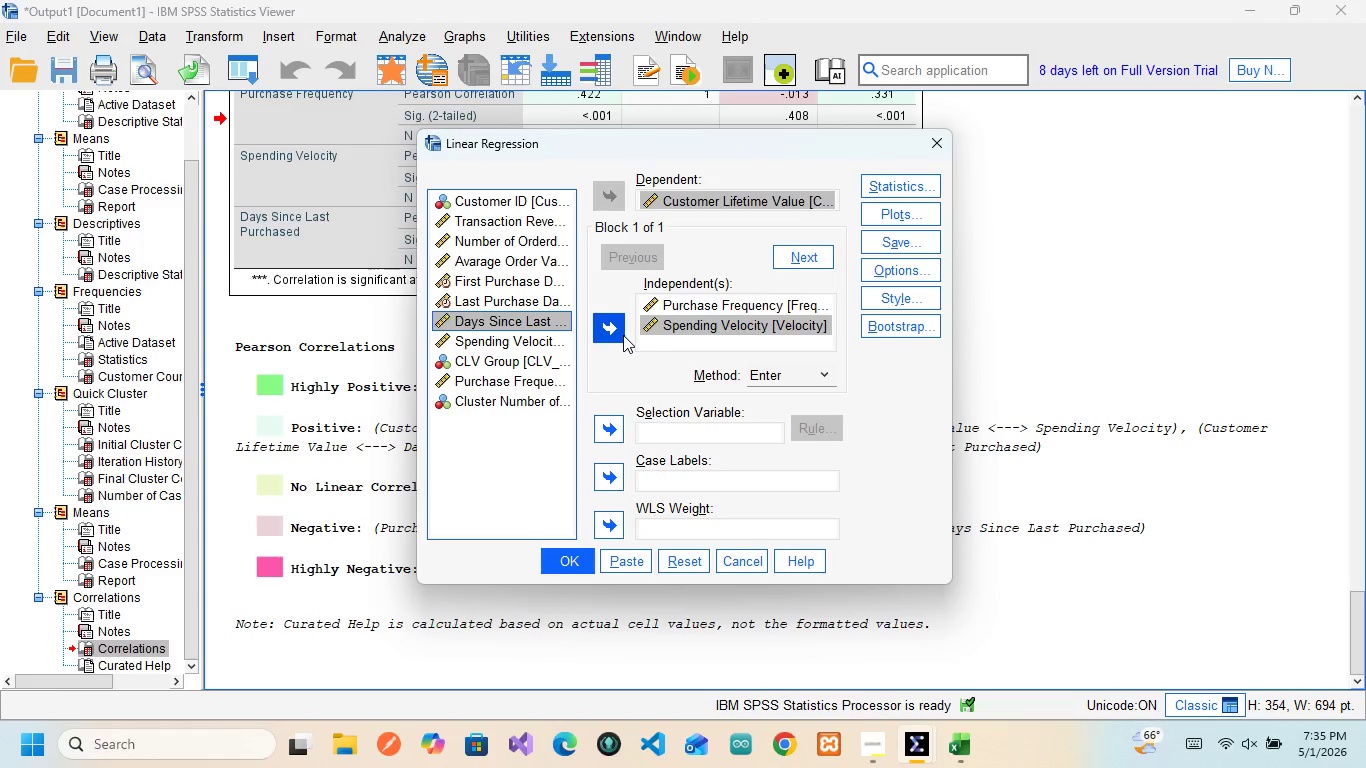 
left_click([623, 335])
 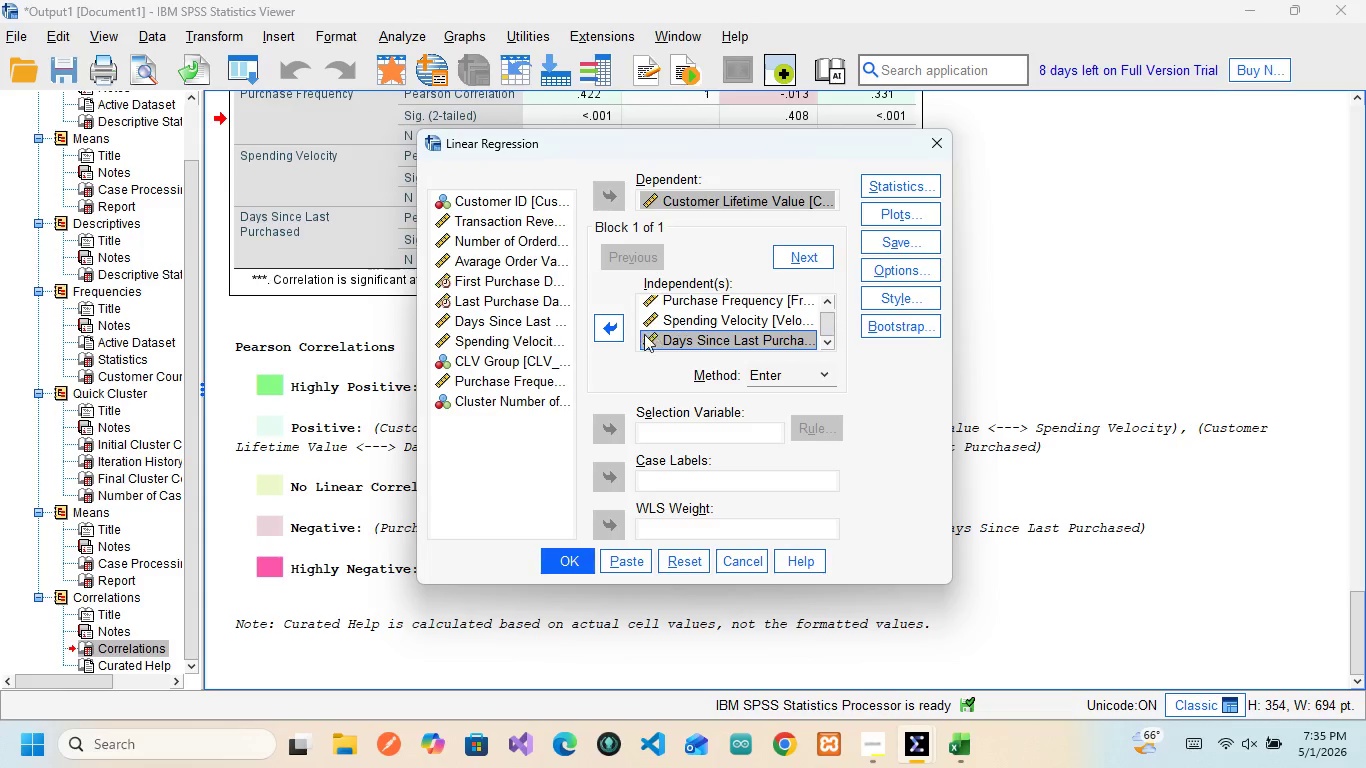 
wait(6.75)
 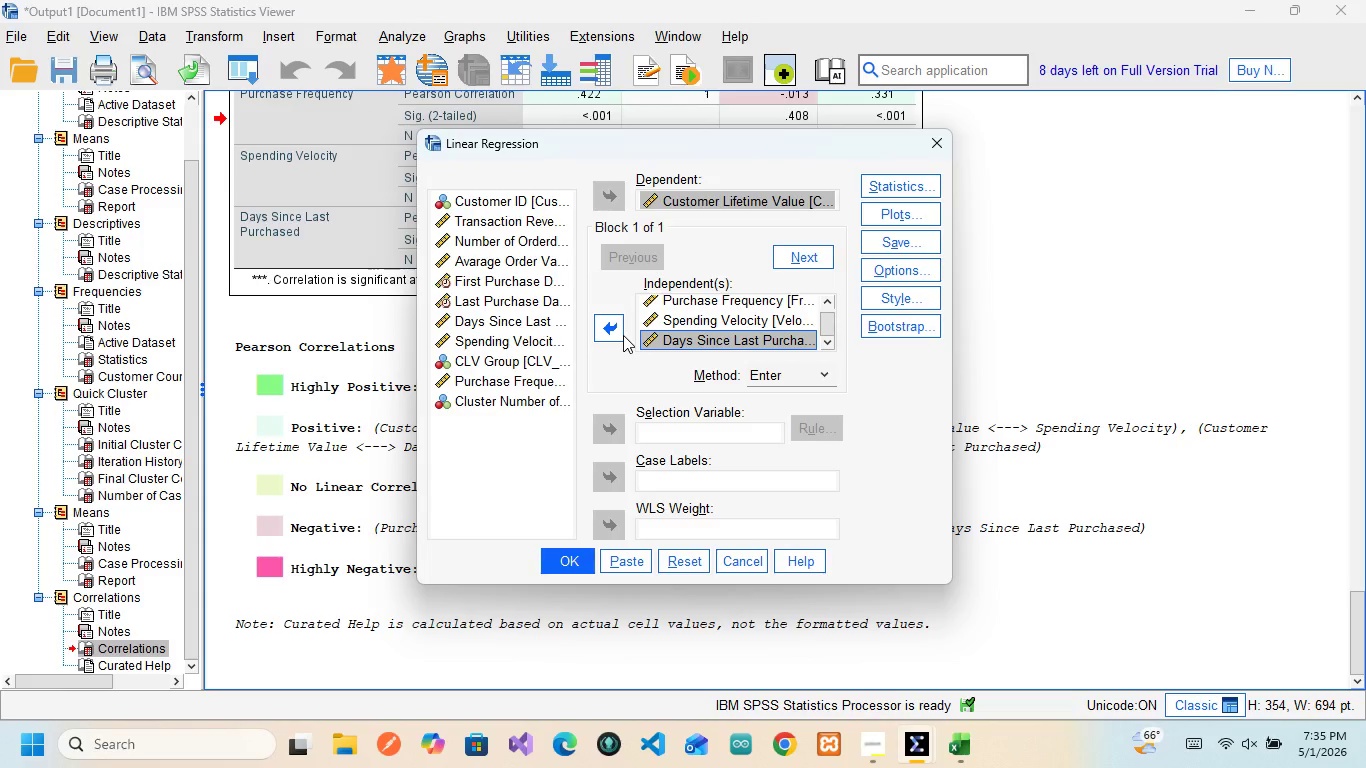 
mouse_move([702, 360])
 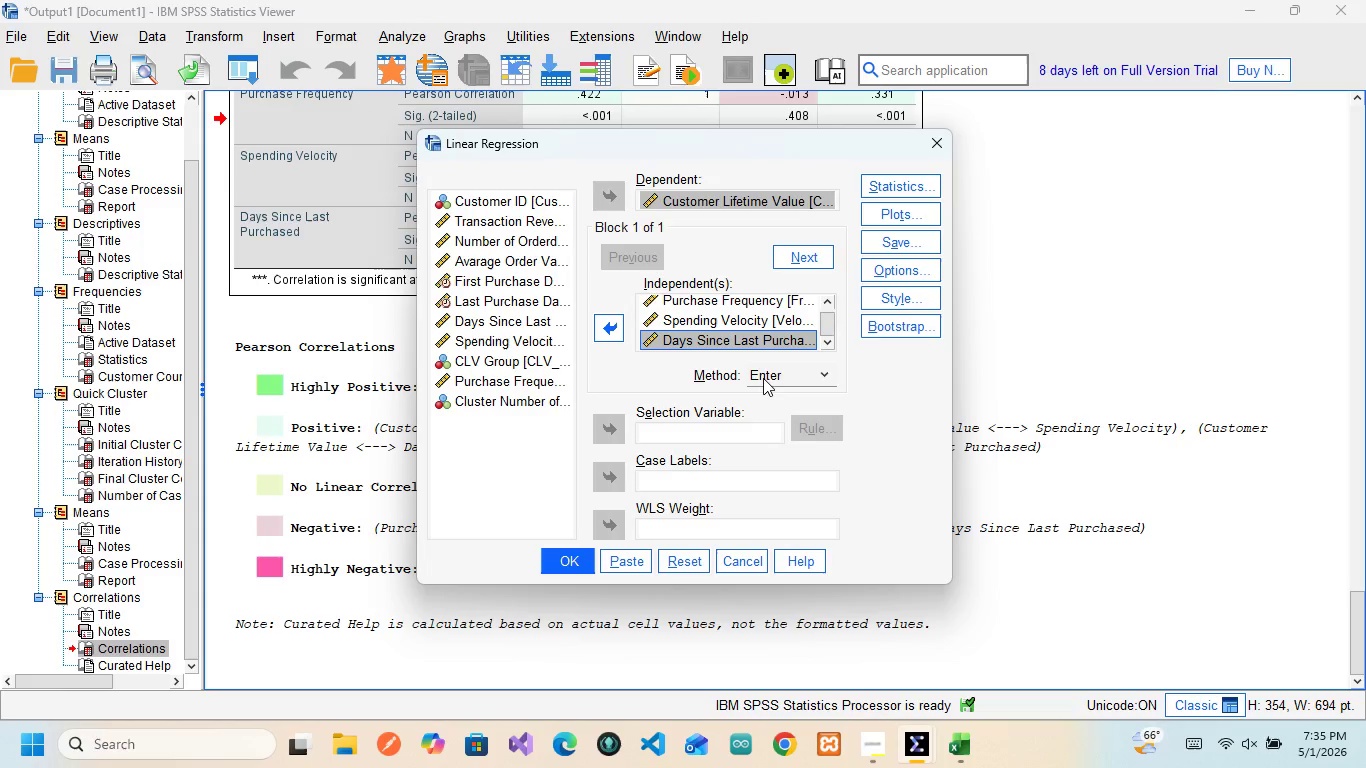 
left_click([764, 377])
 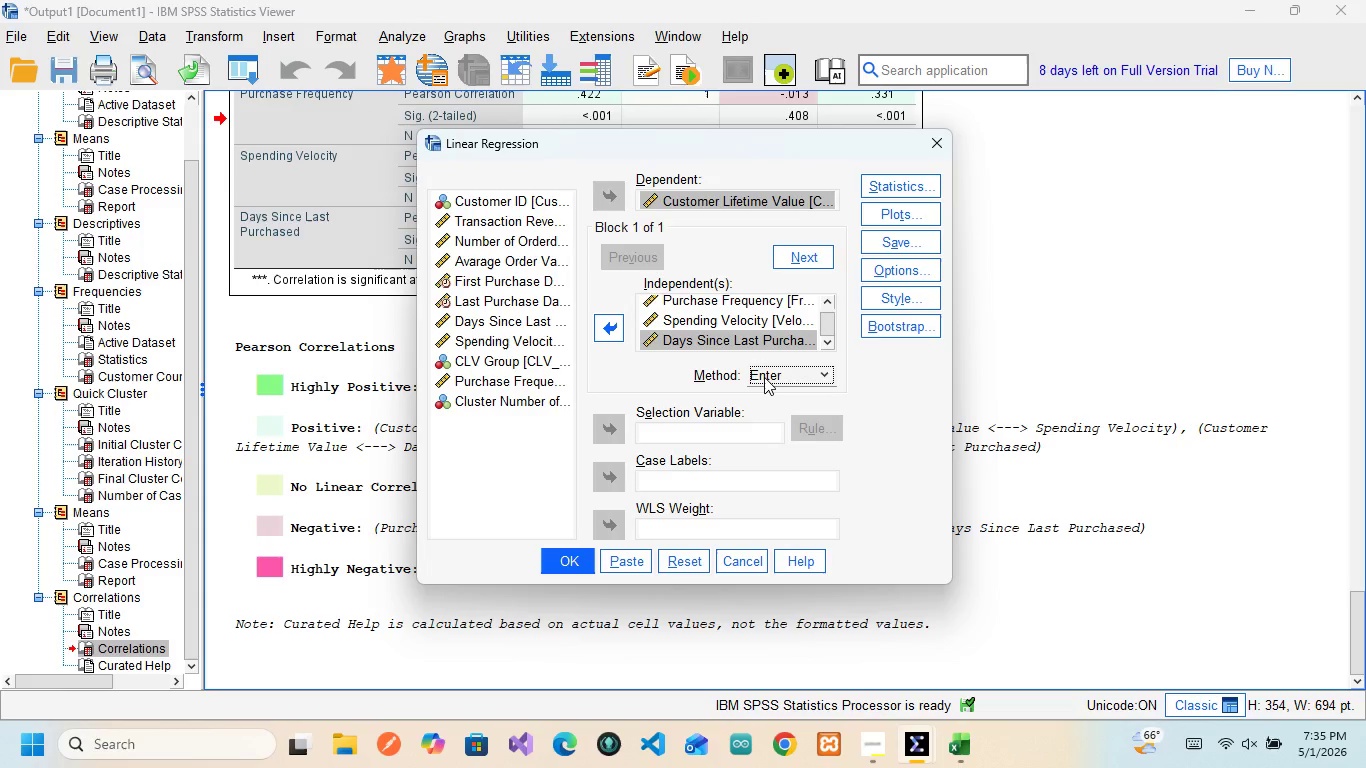 
left_click([764, 377])
 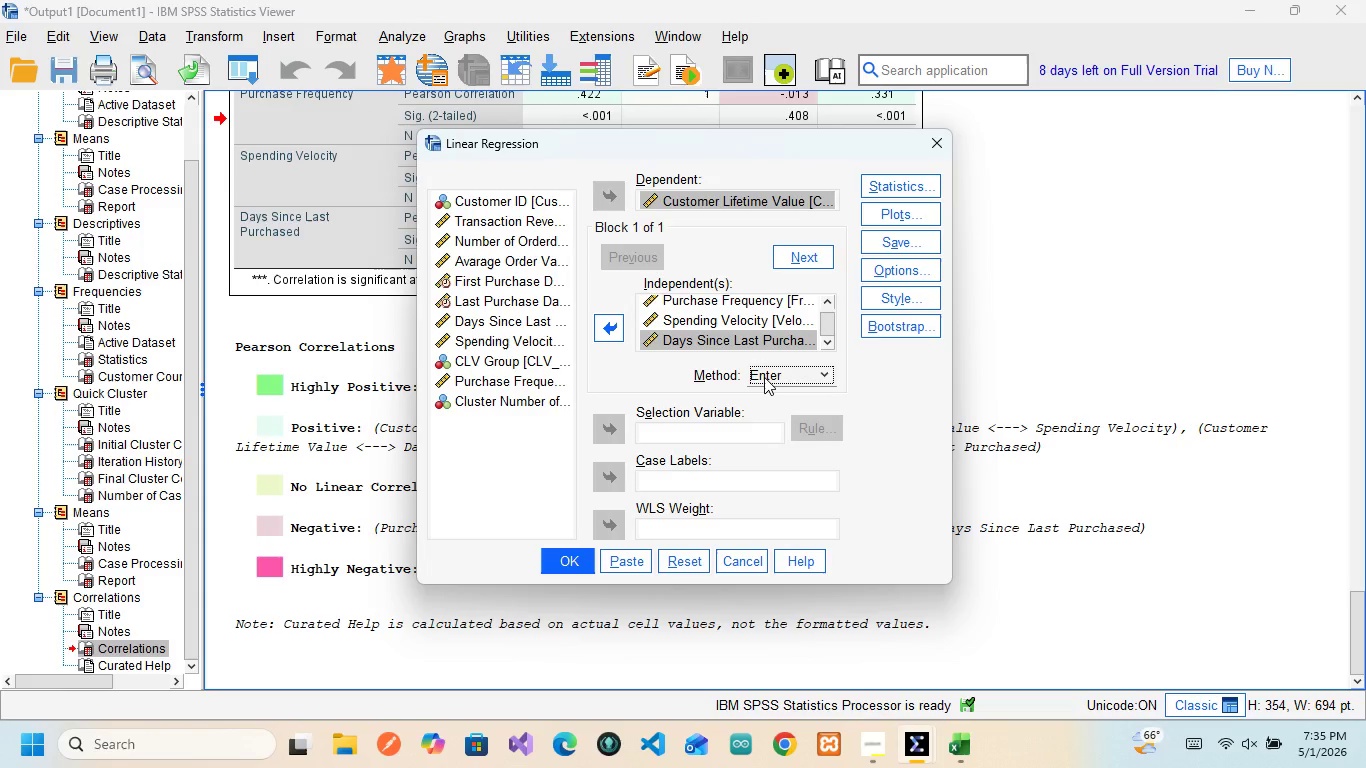 
wait(8.17)
 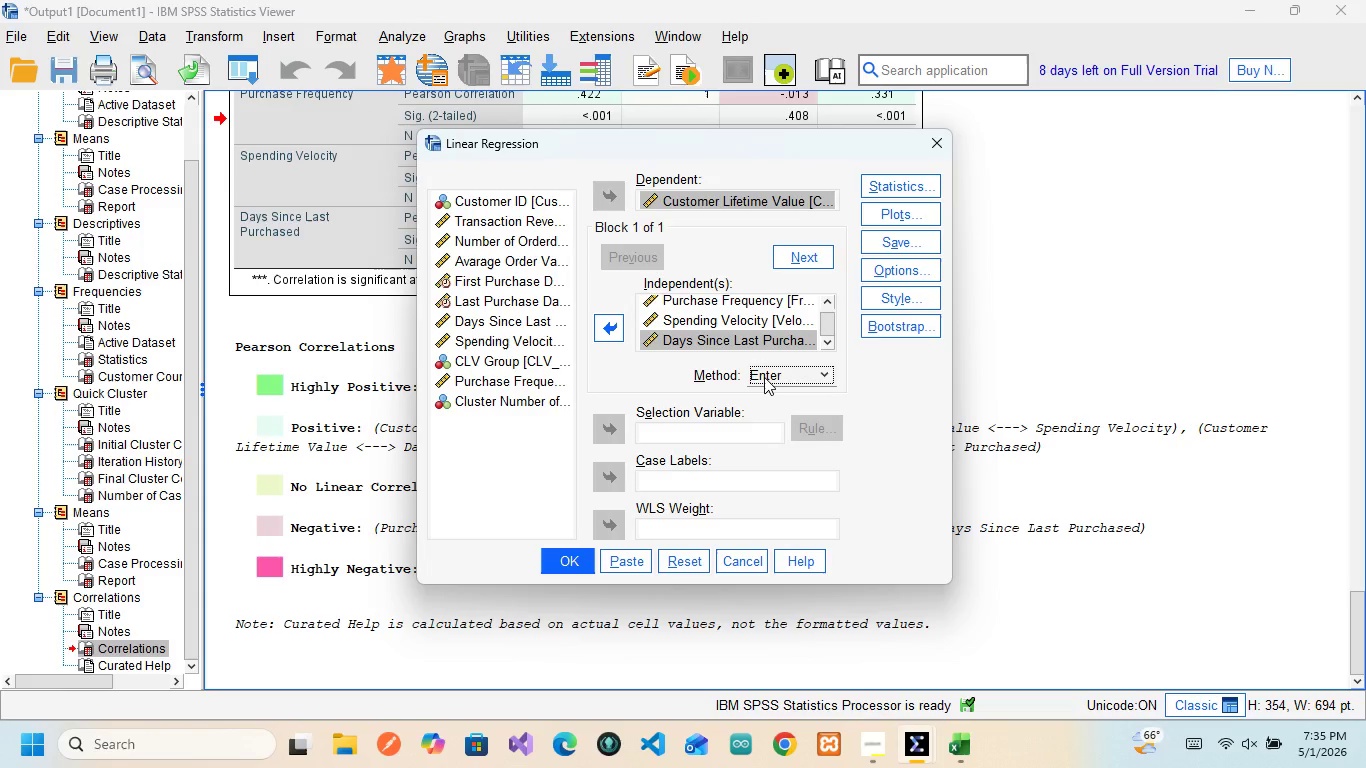 
left_click([617, 557])
 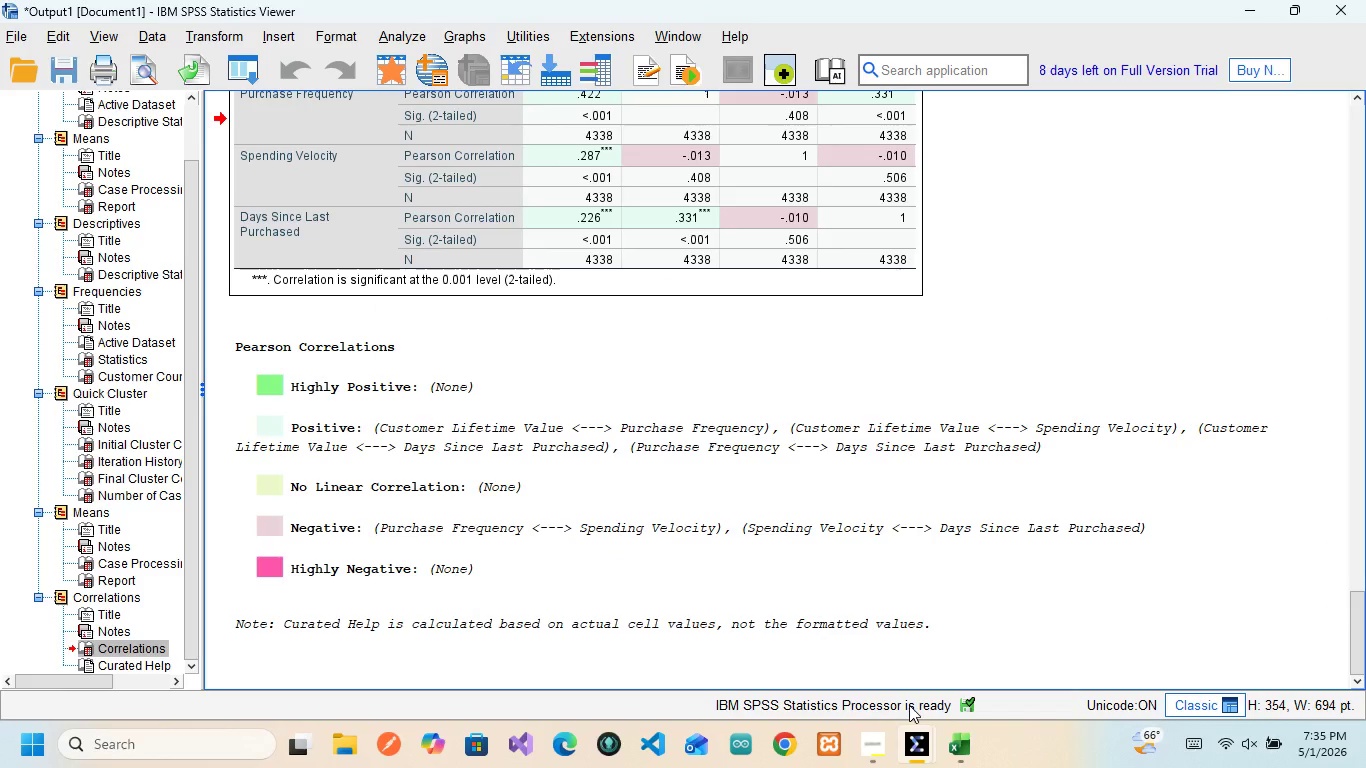 
mouse_move([883, 743])
 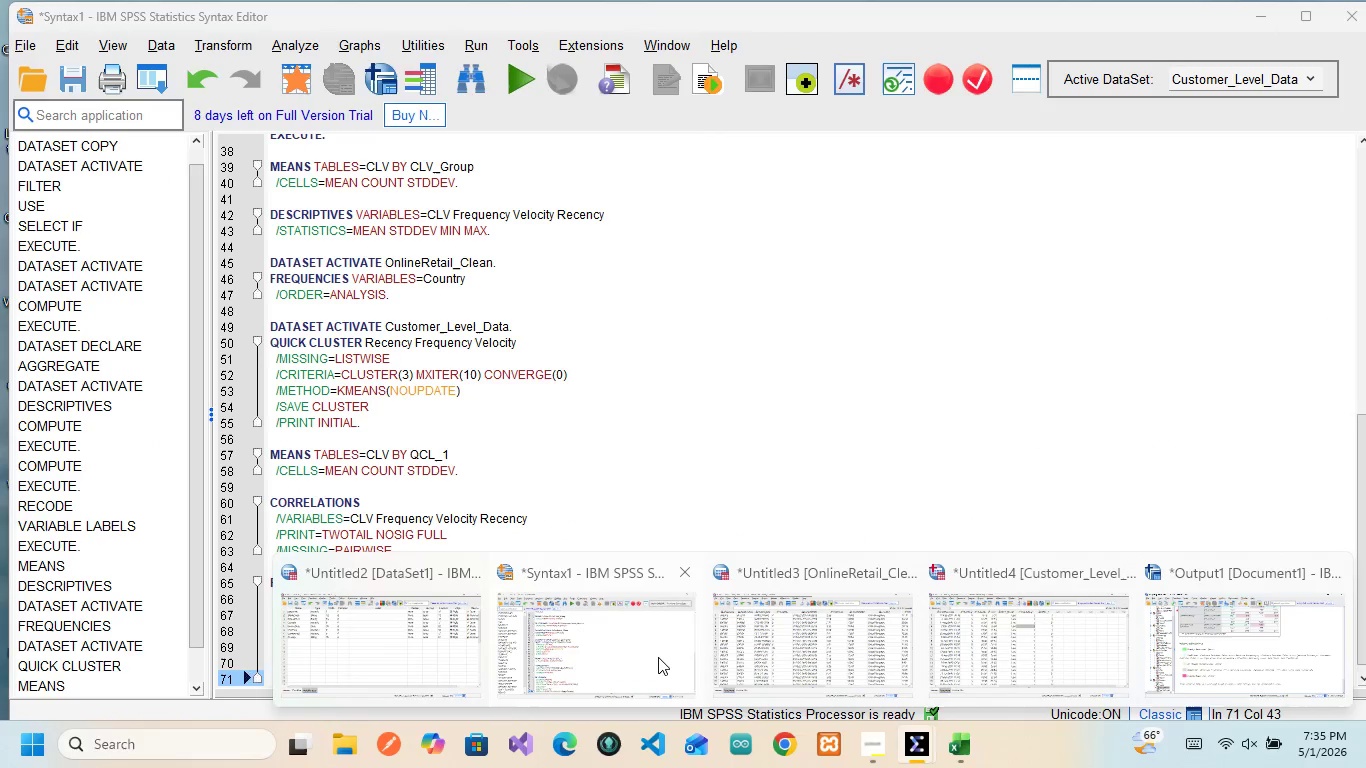 
left_click([658, 657])
 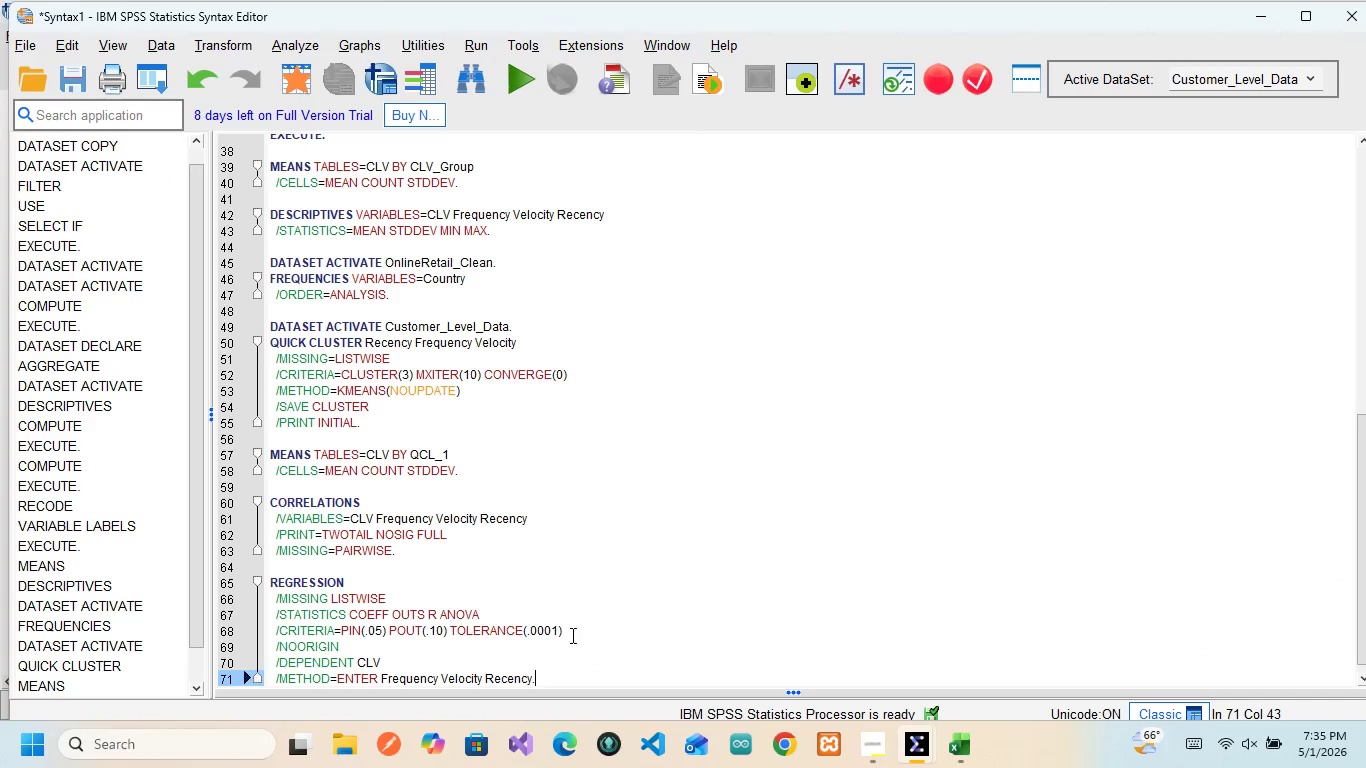 
scroll: coordinate [571, 635], scroll_direction: down, amount: 3.0
 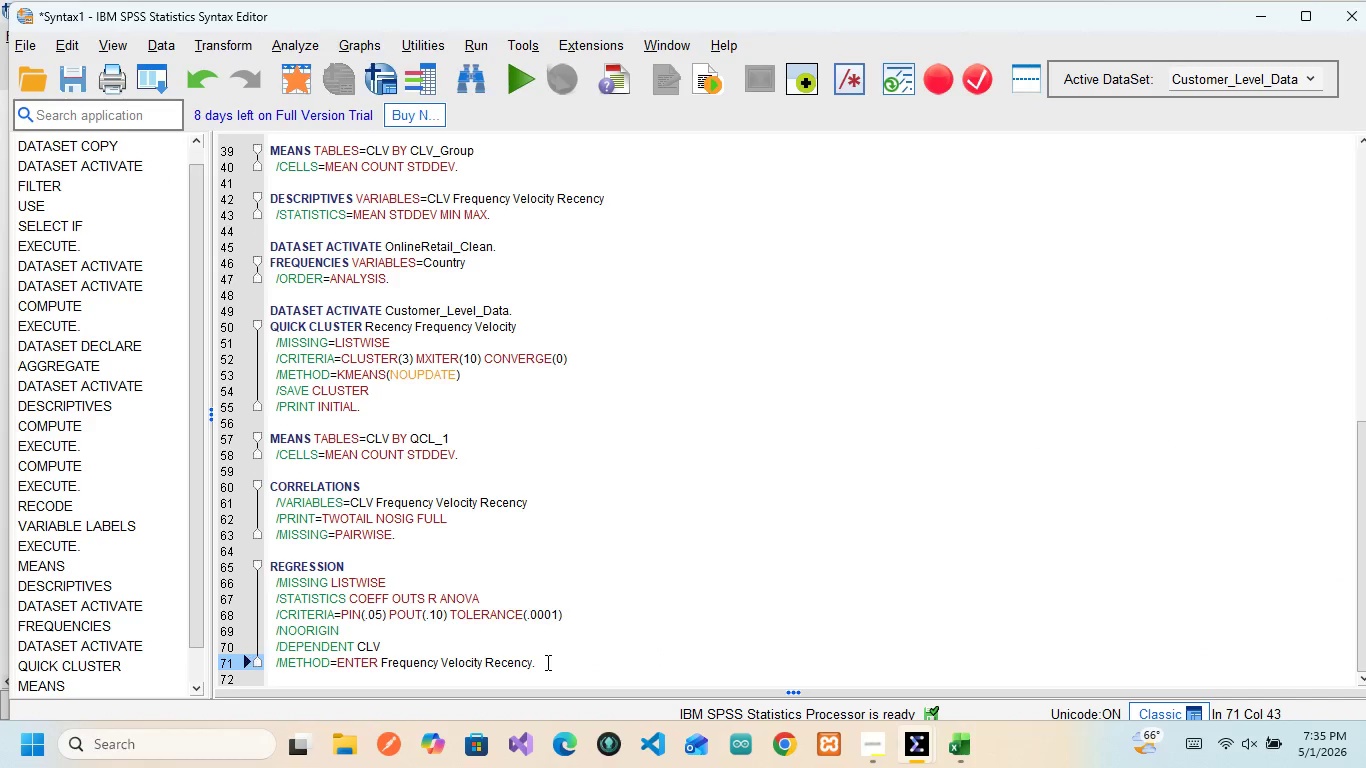 
left_click_drag(start_coordinate=[545, 662], to_coordinate=[260, 564])
 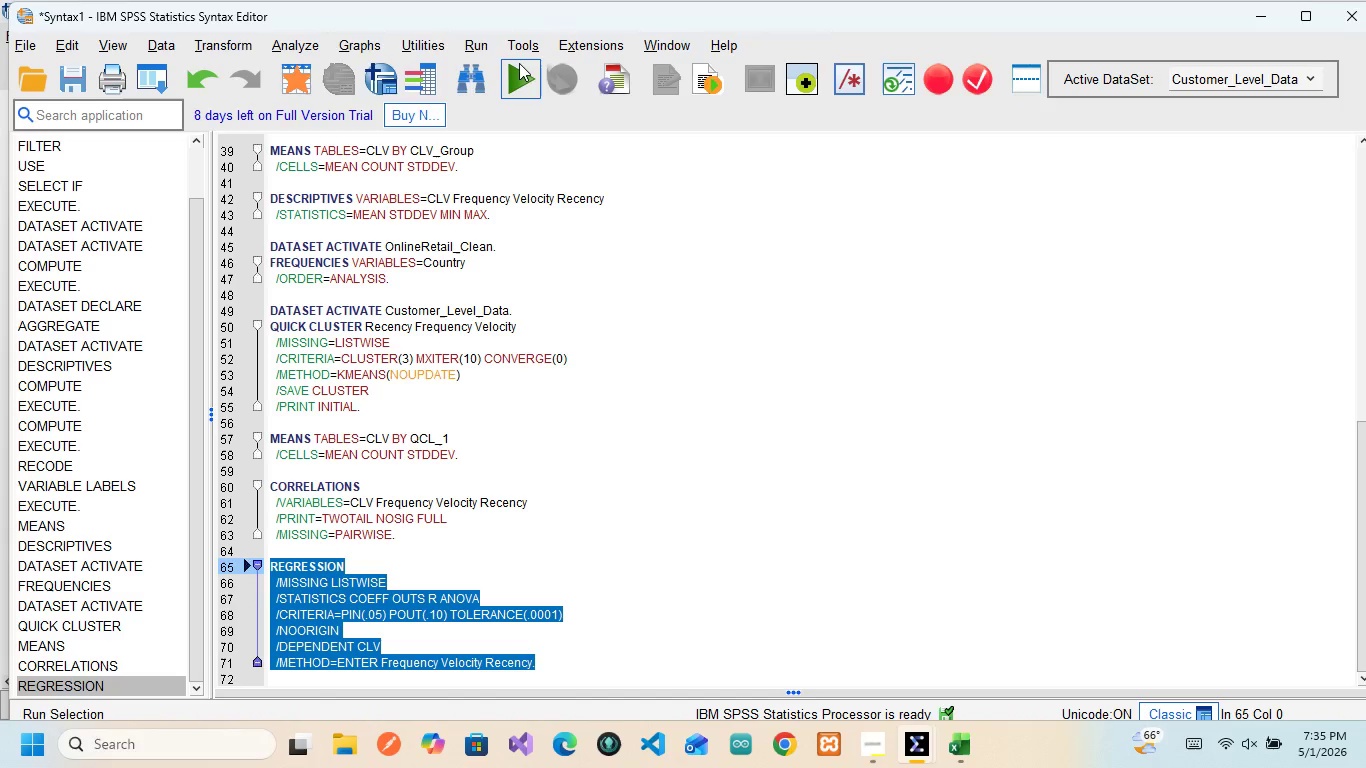 
left_click([512, 59])
 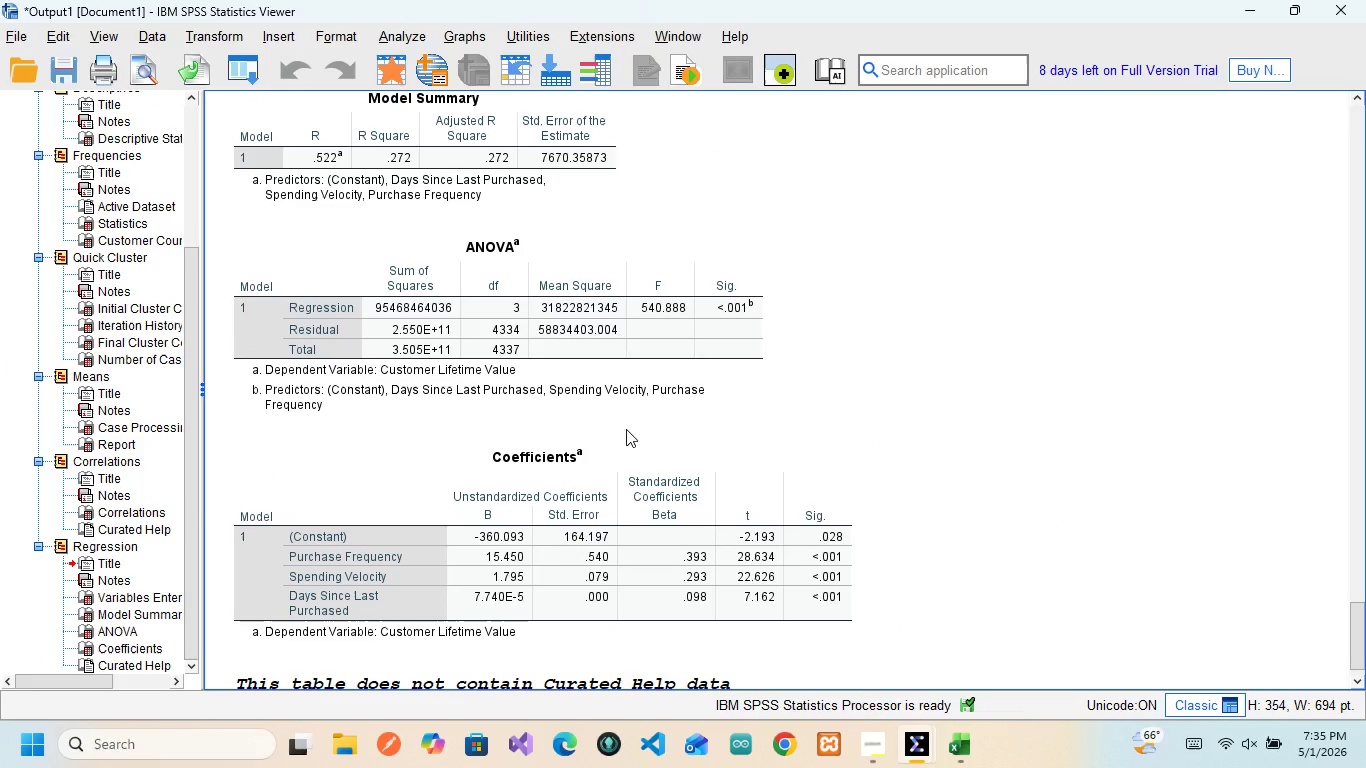 
scroll: coordinate [626, 429], scroll_direction: up, amount: 2.0
 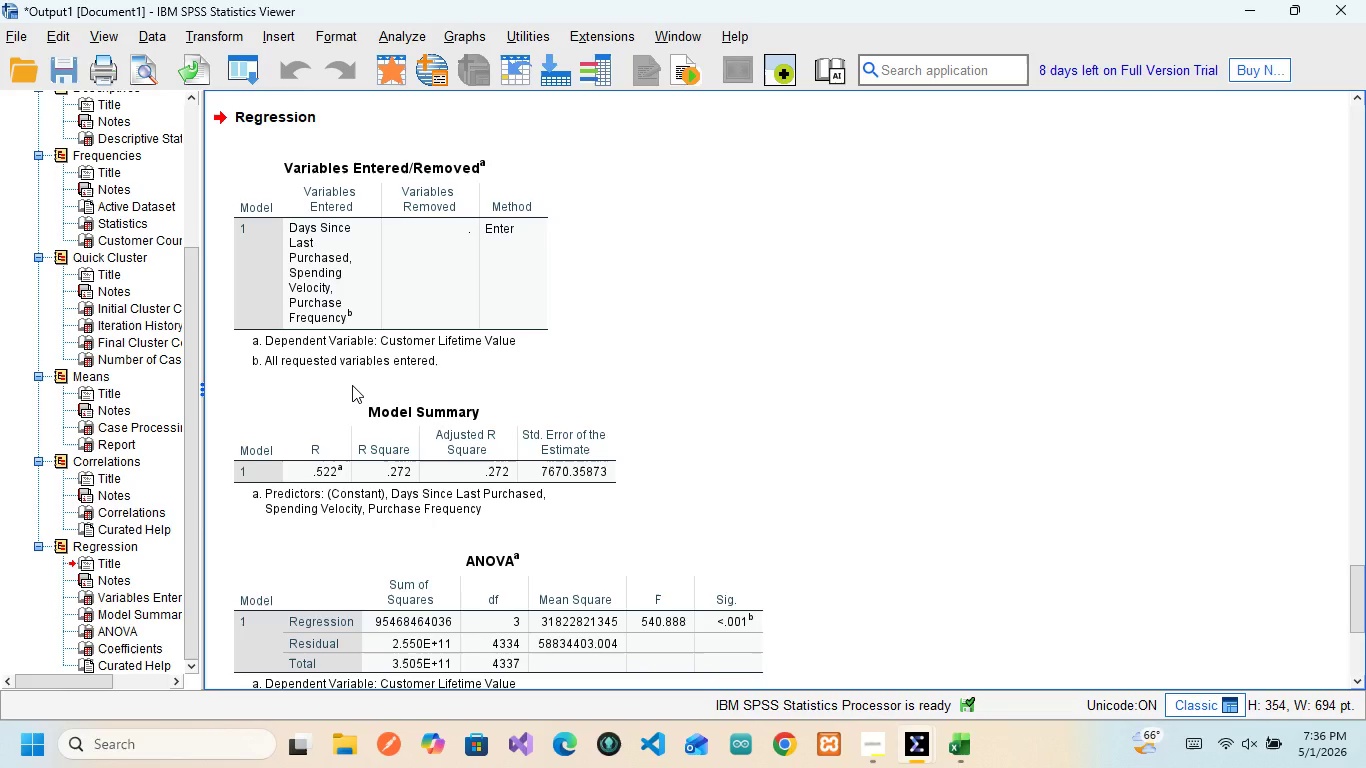 
wait(34.66)
 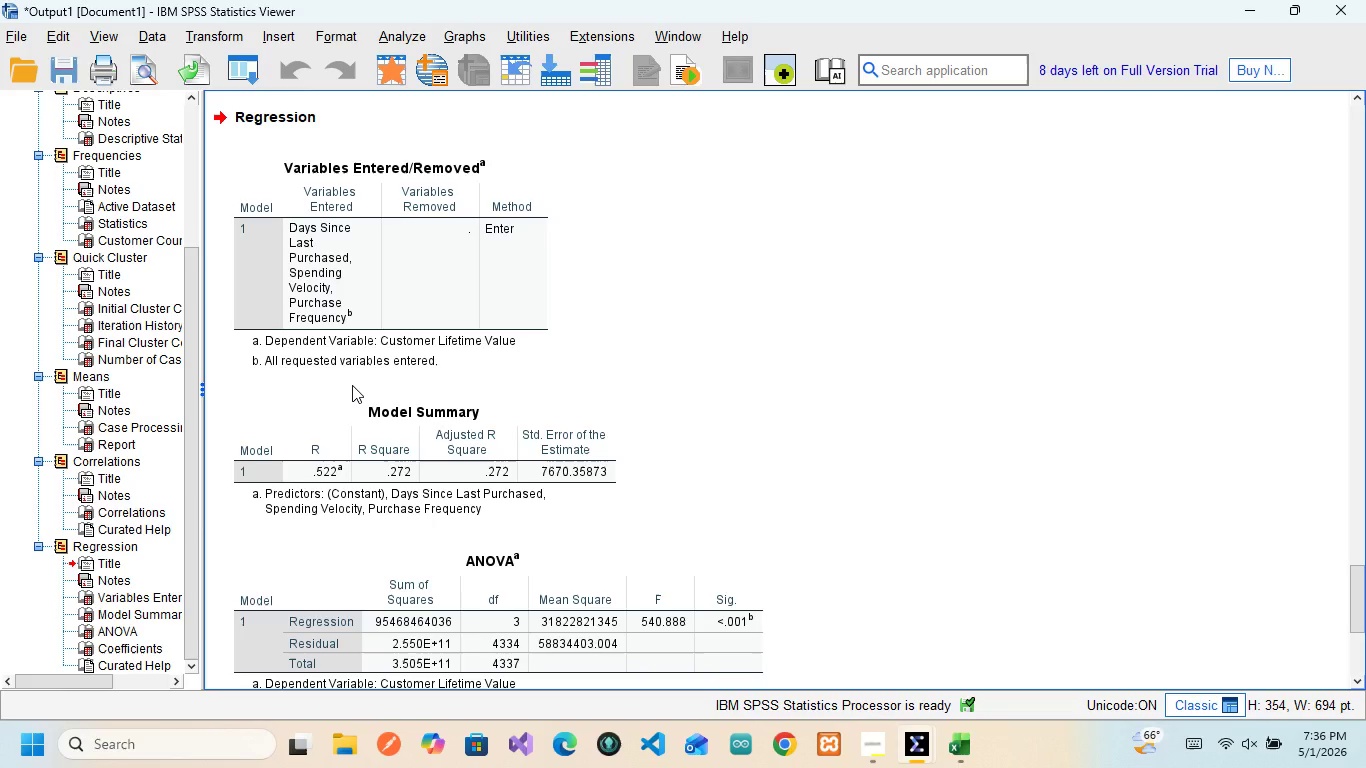 
left_click([872, 745])